 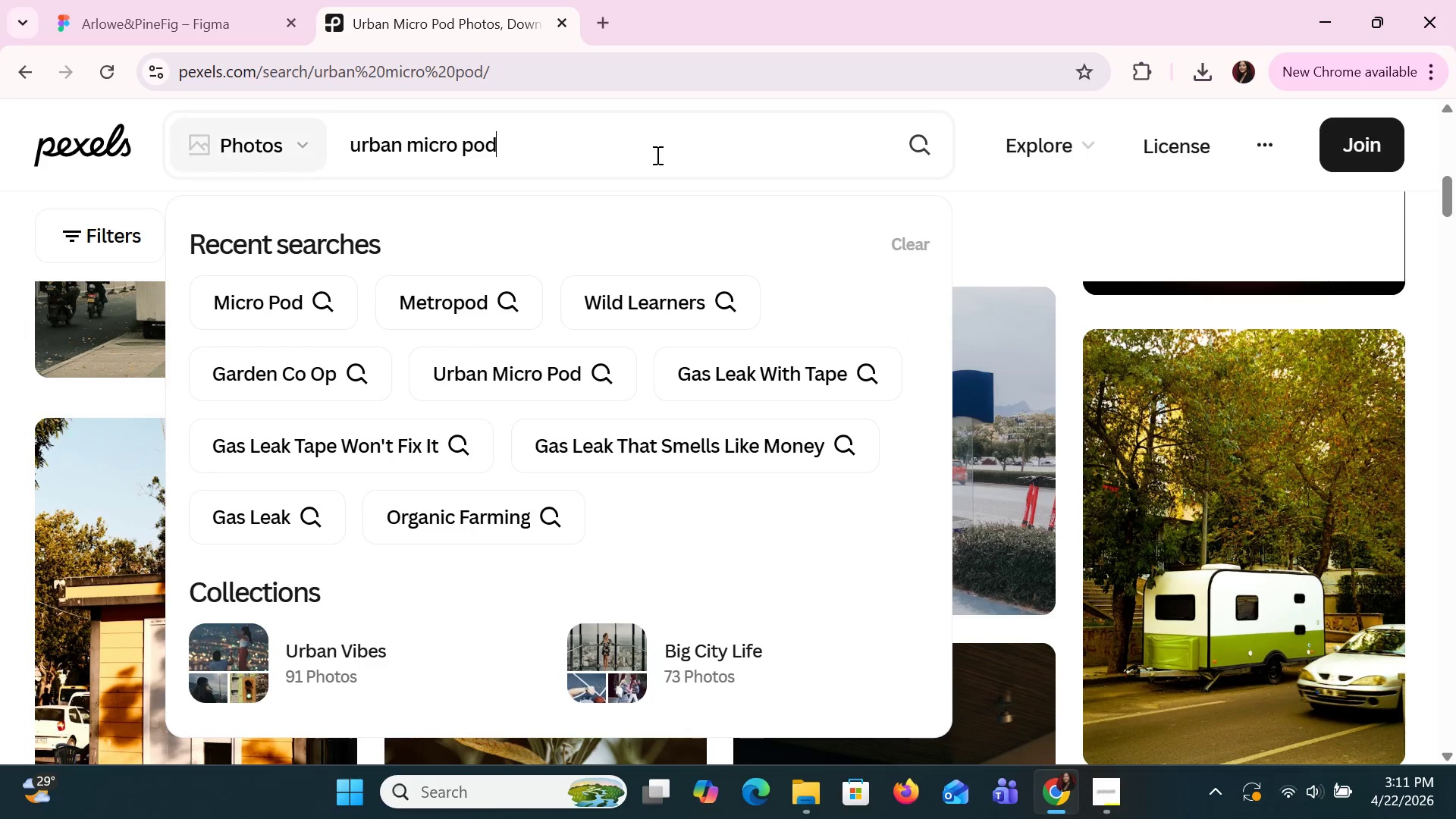 
type( childcare)
 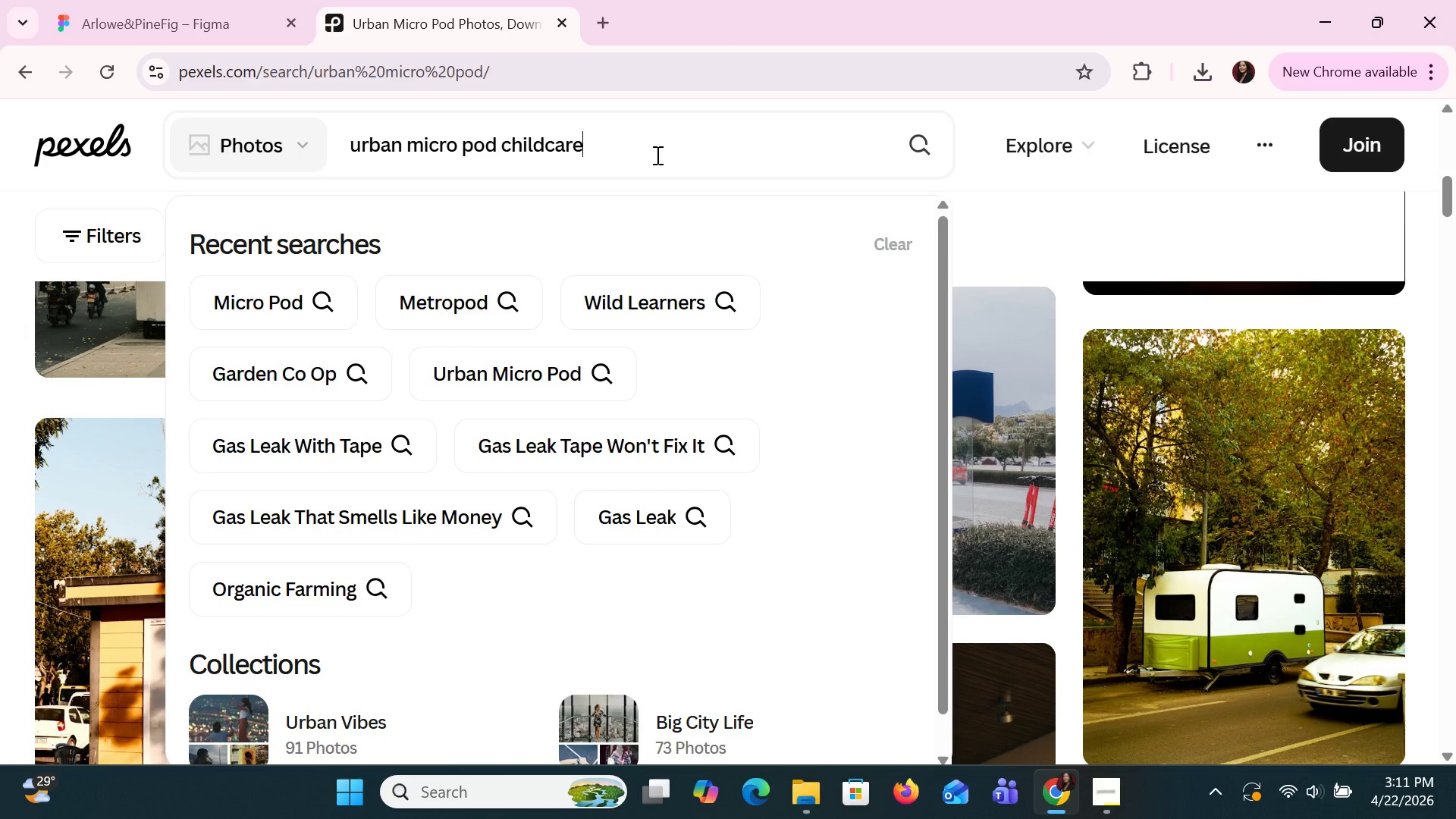 
key(Enter)
 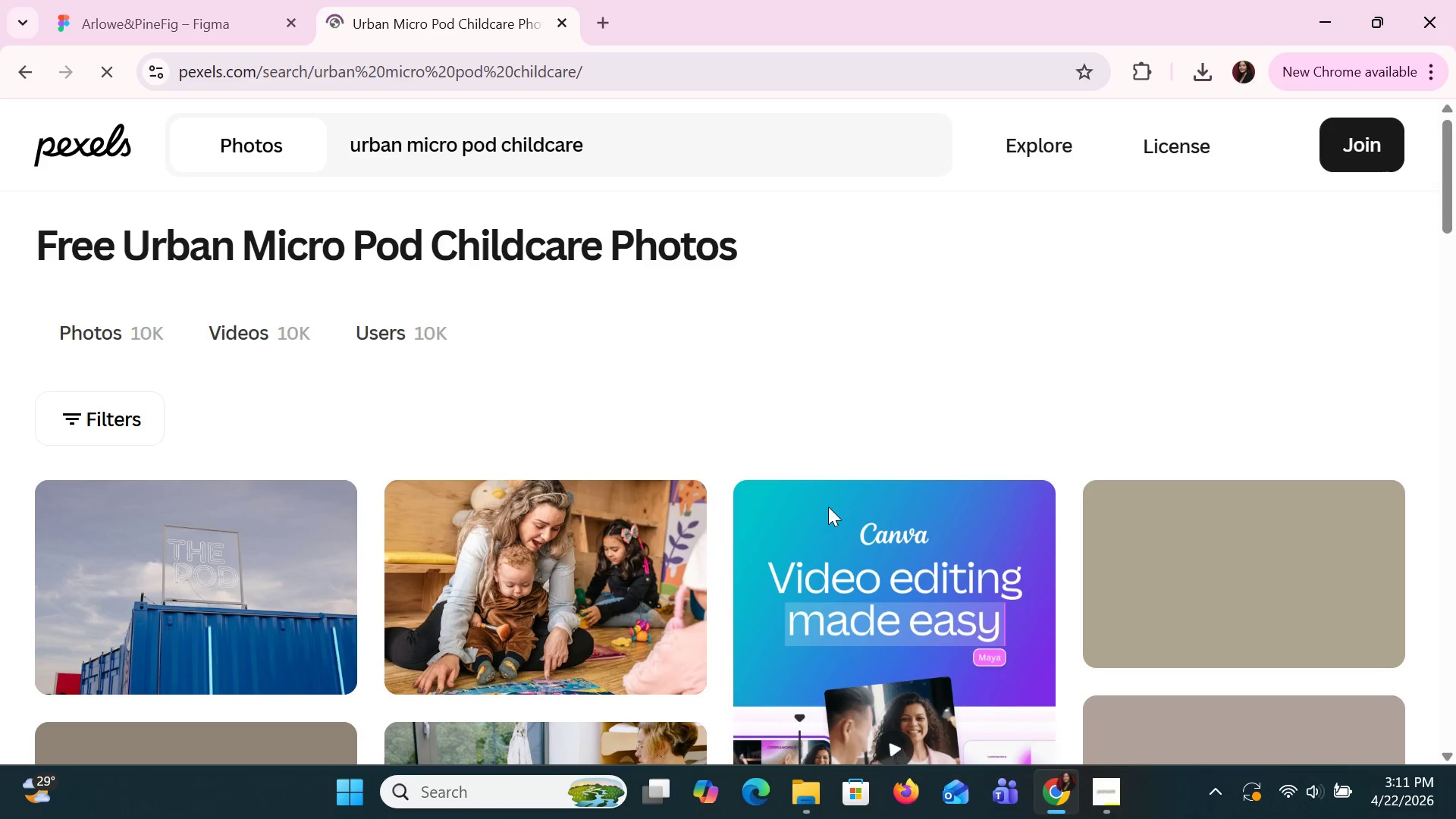 
scroll: coordinate [824, 513], scroll_direction: down, amount: 3.0
 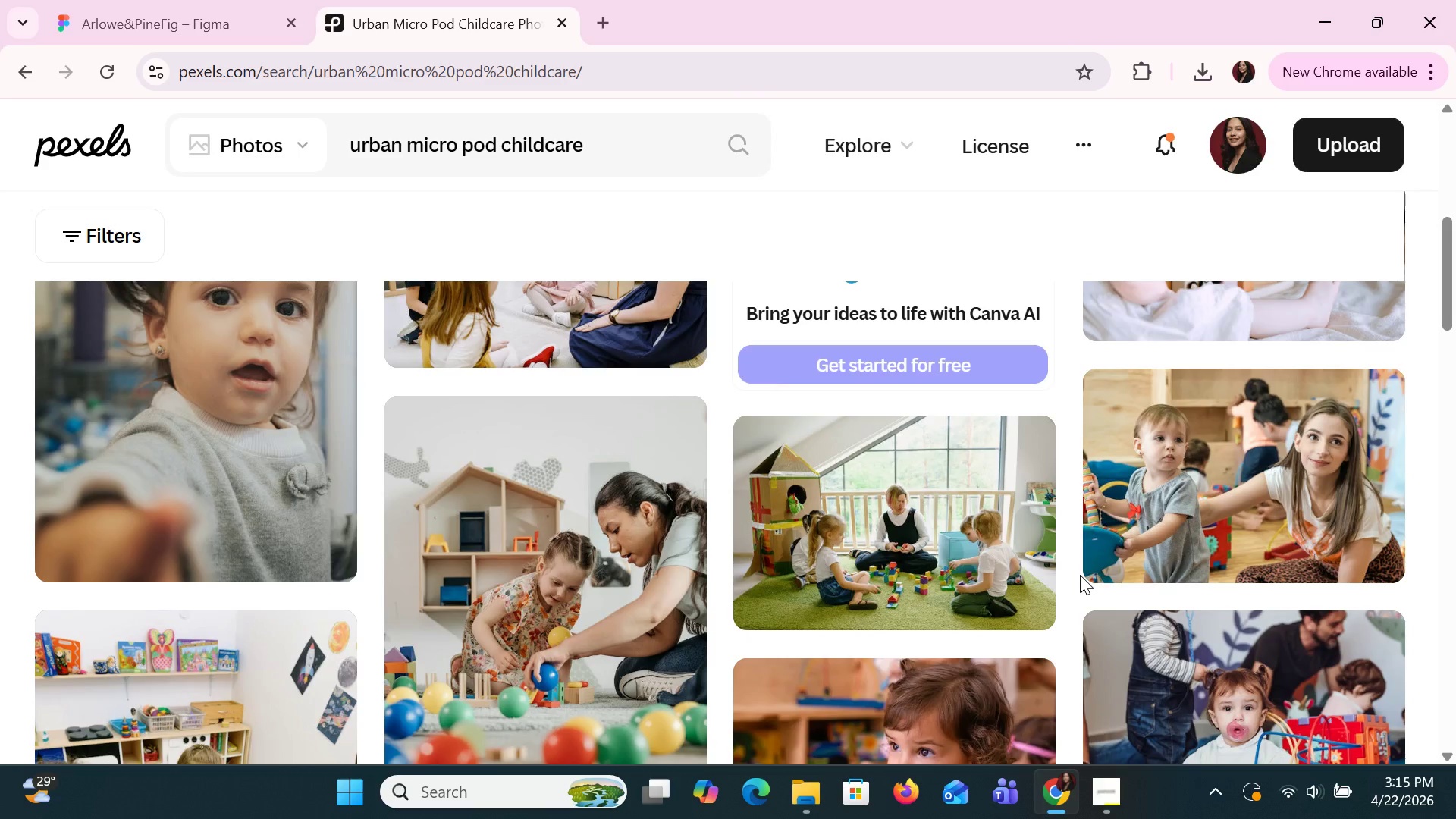 
wait(213.93)
 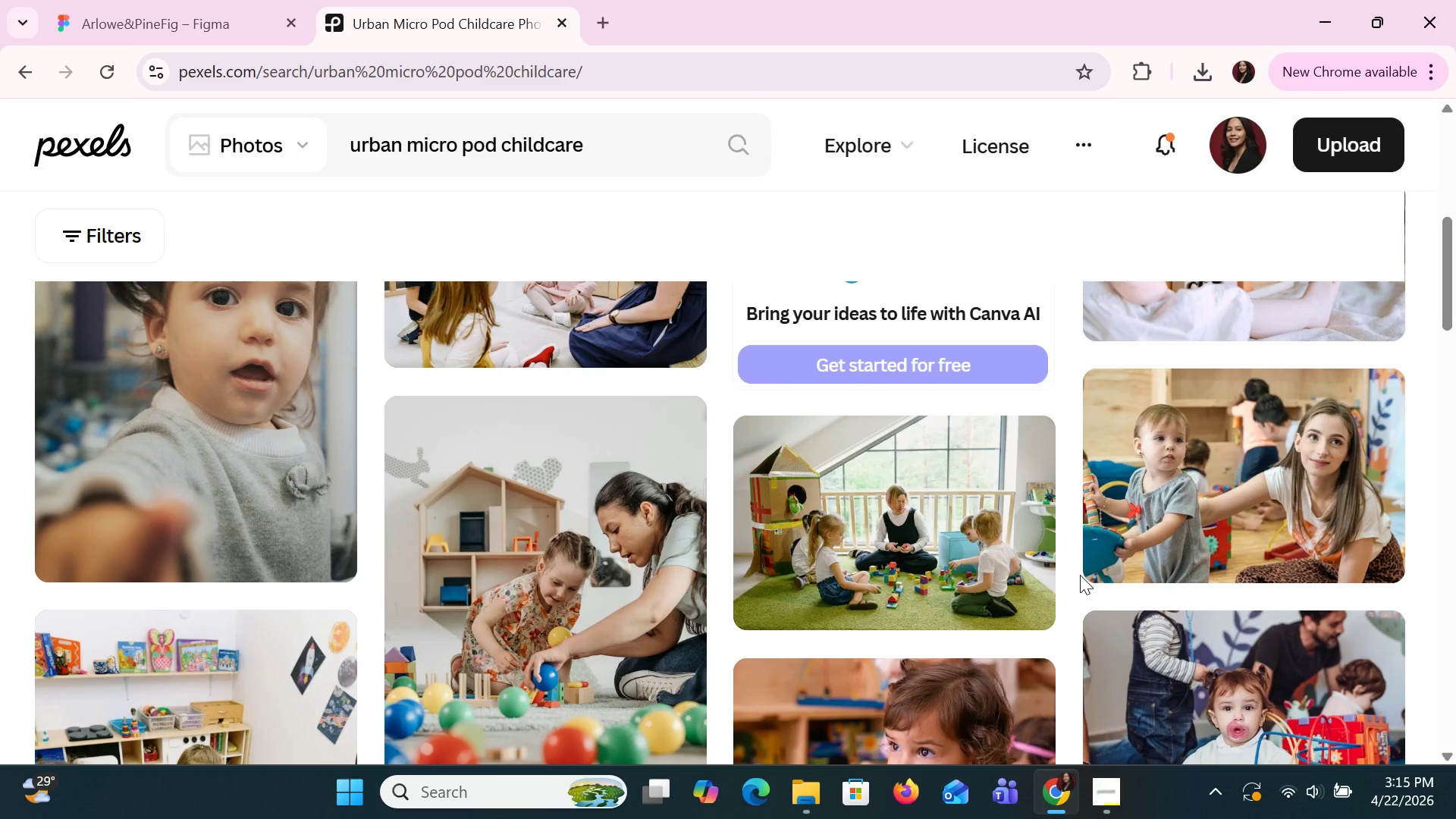 
mouse_move([1454, 841])
 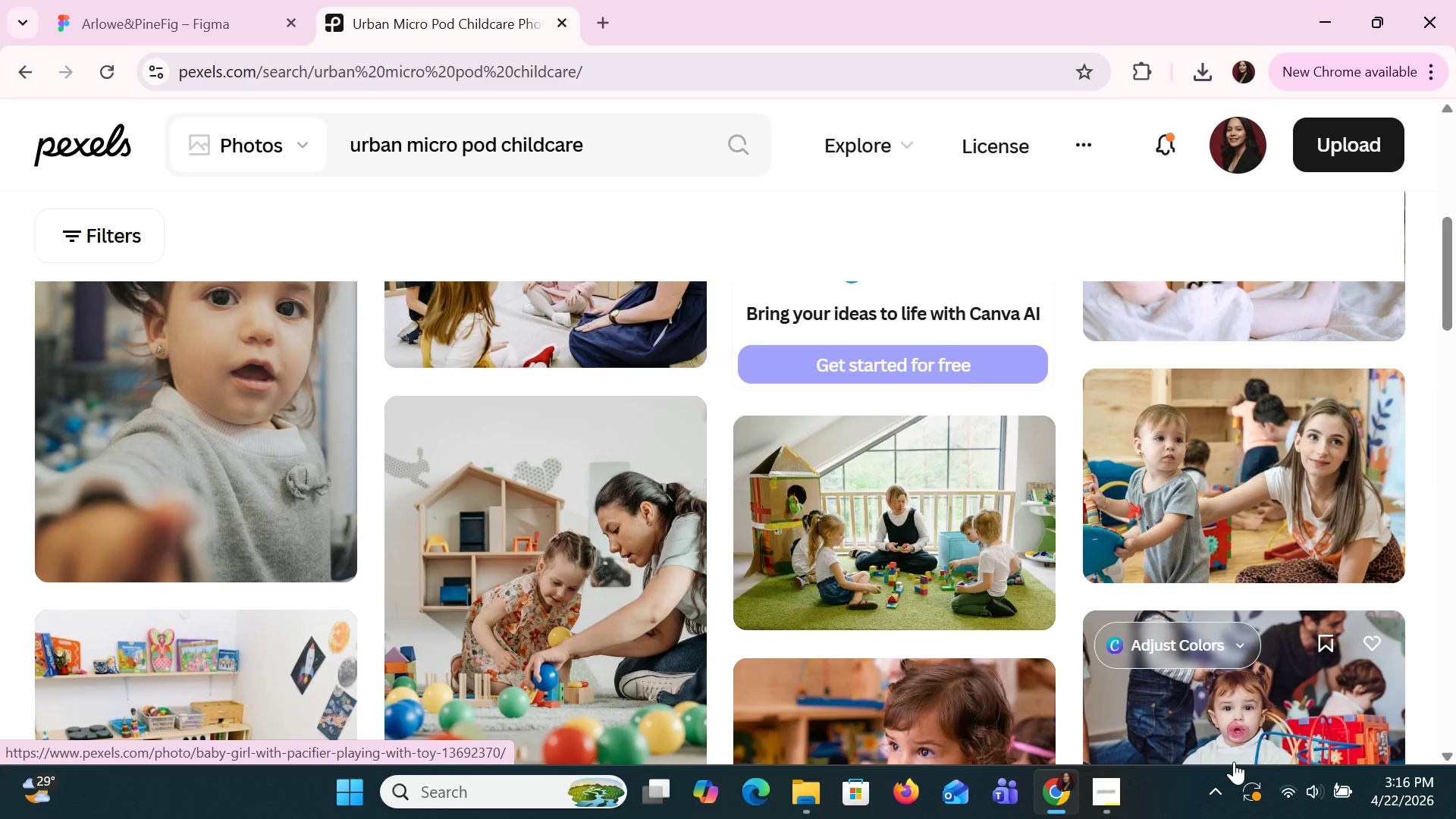 
wait(75.55)
 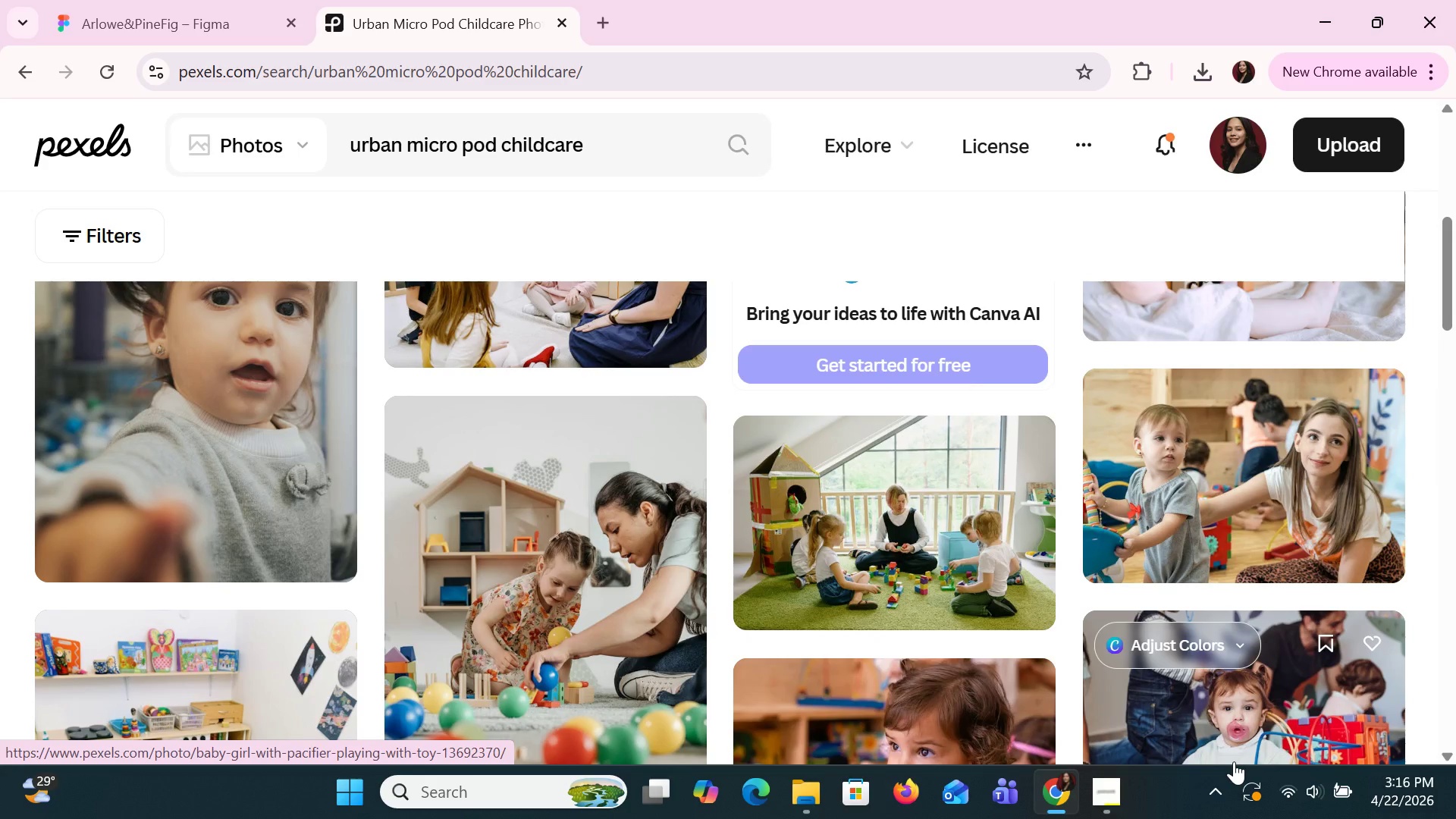 
mouse_move([1446, -2])
 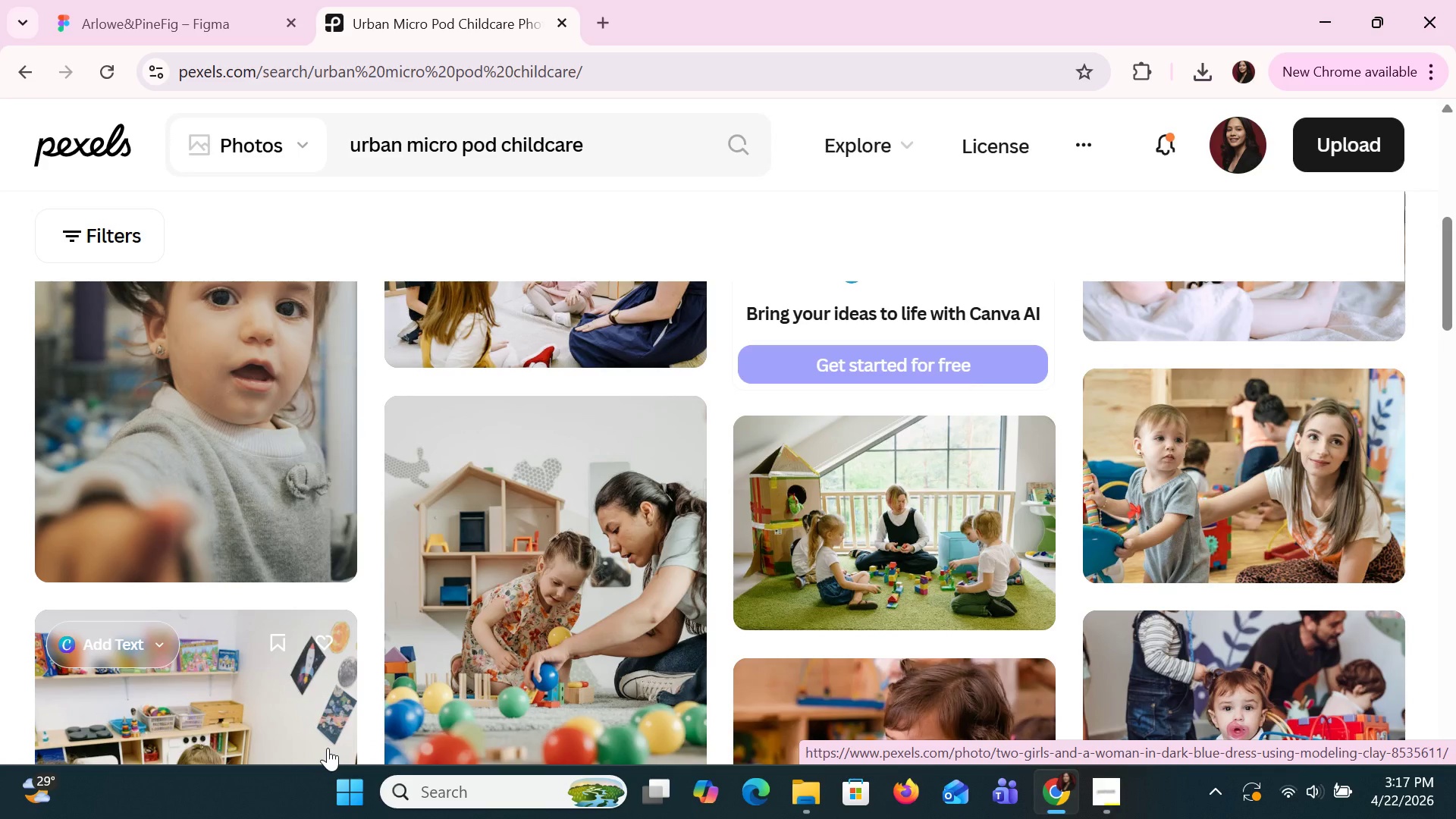 
wait(25.89)
 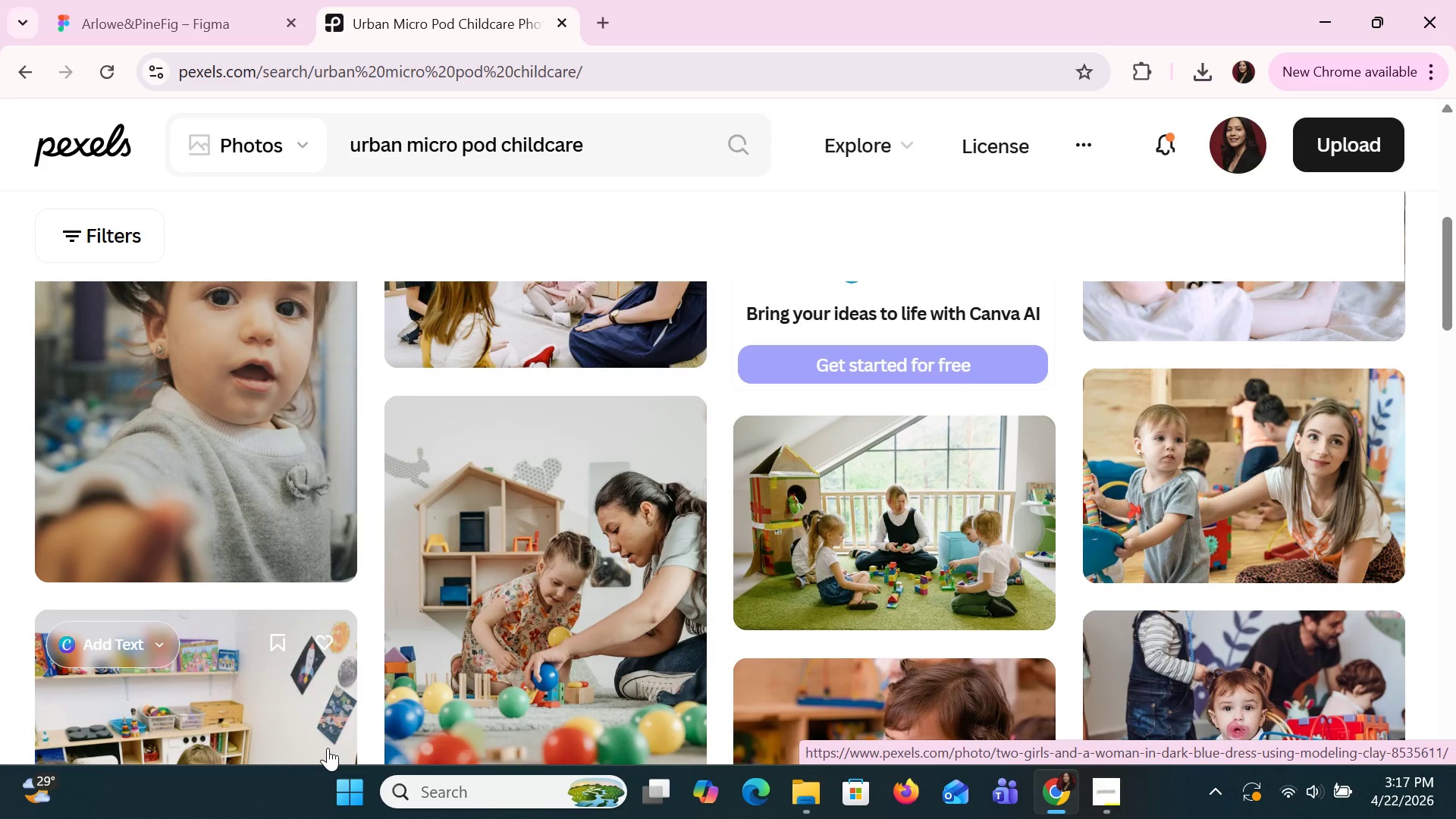 
scroll: coordinate [1131, 528], scroll_direction: down, amount: 9.0
 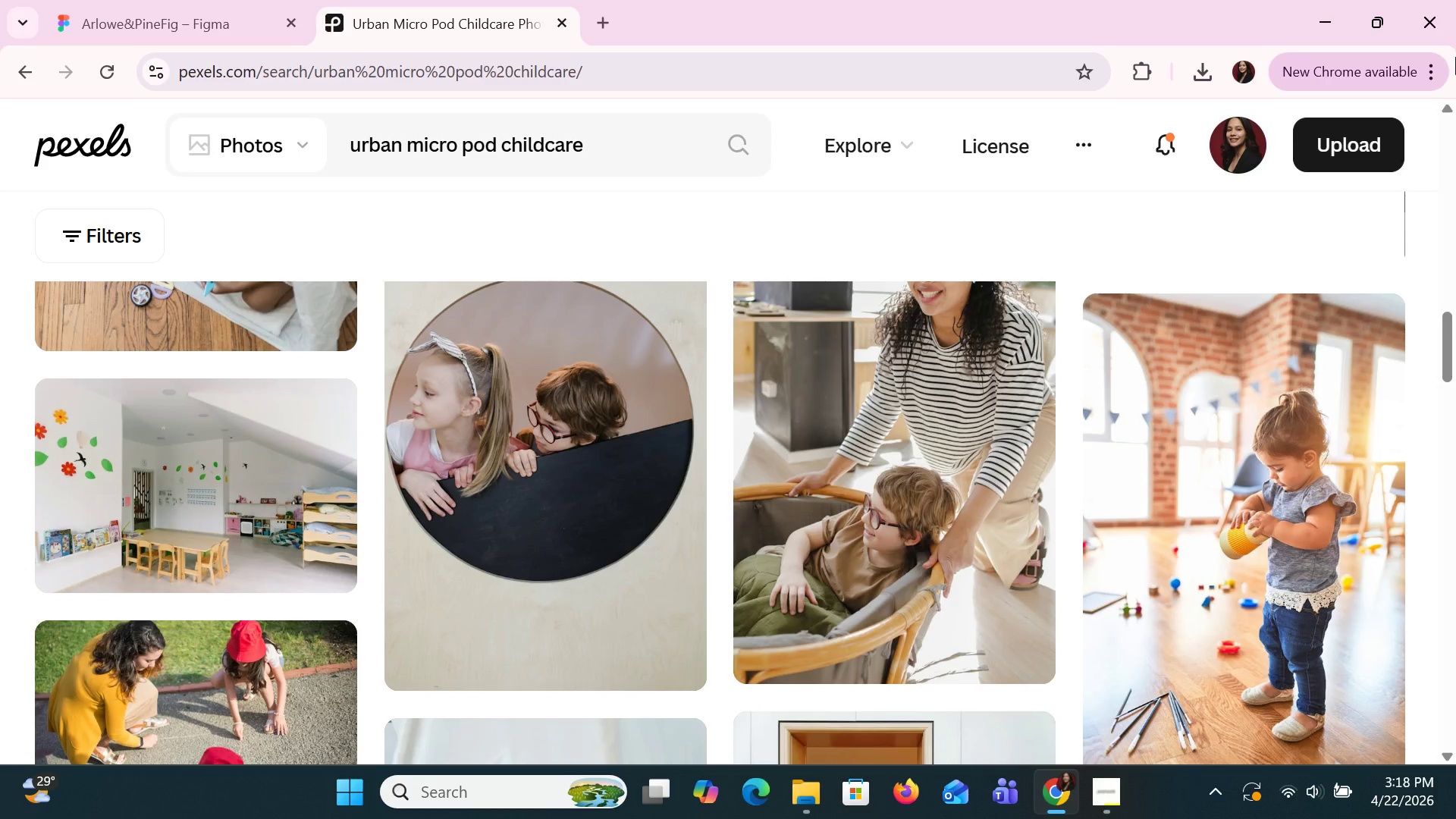 
wait(85.48)
 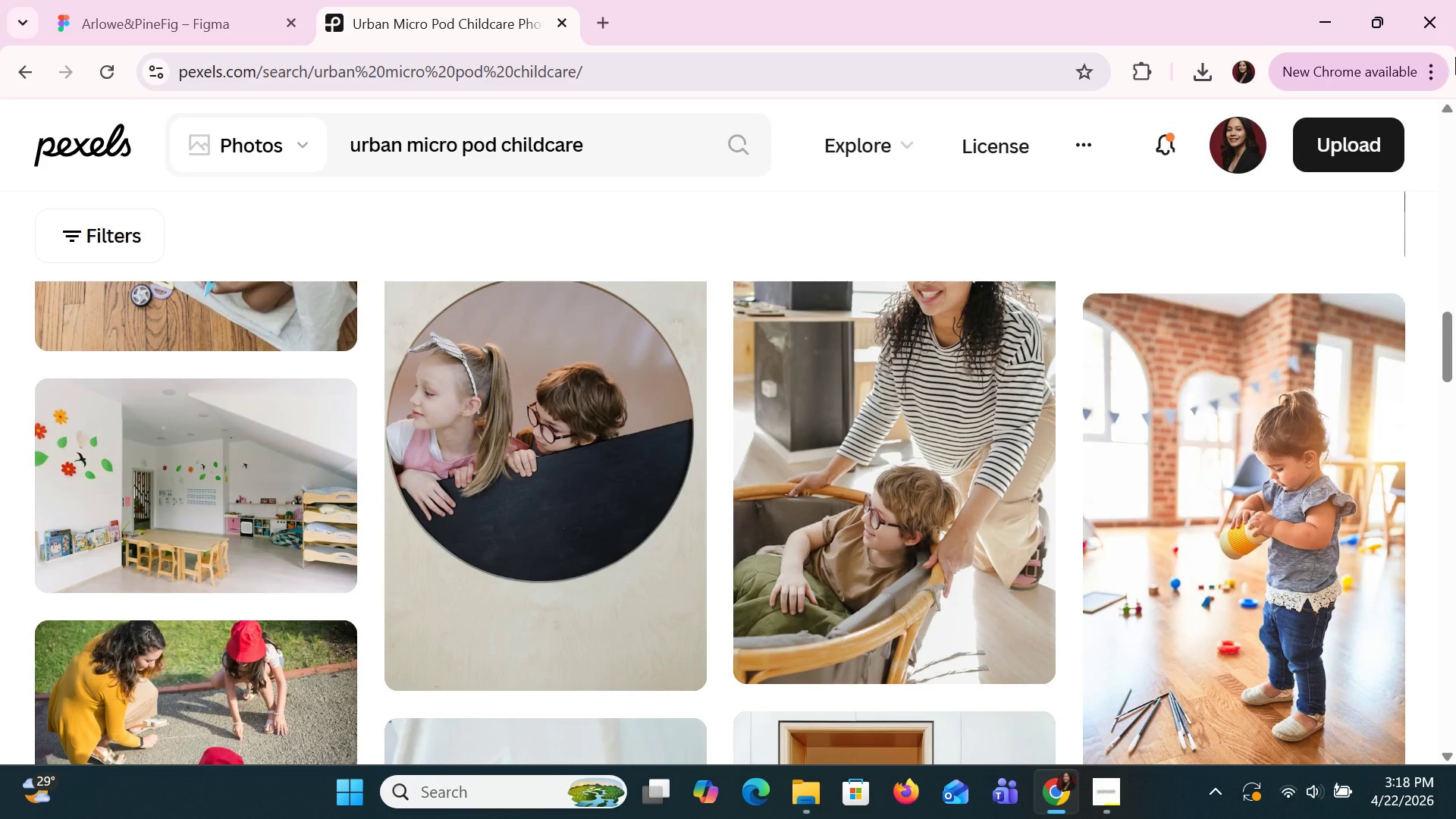 
mouse_move([502, -1])
 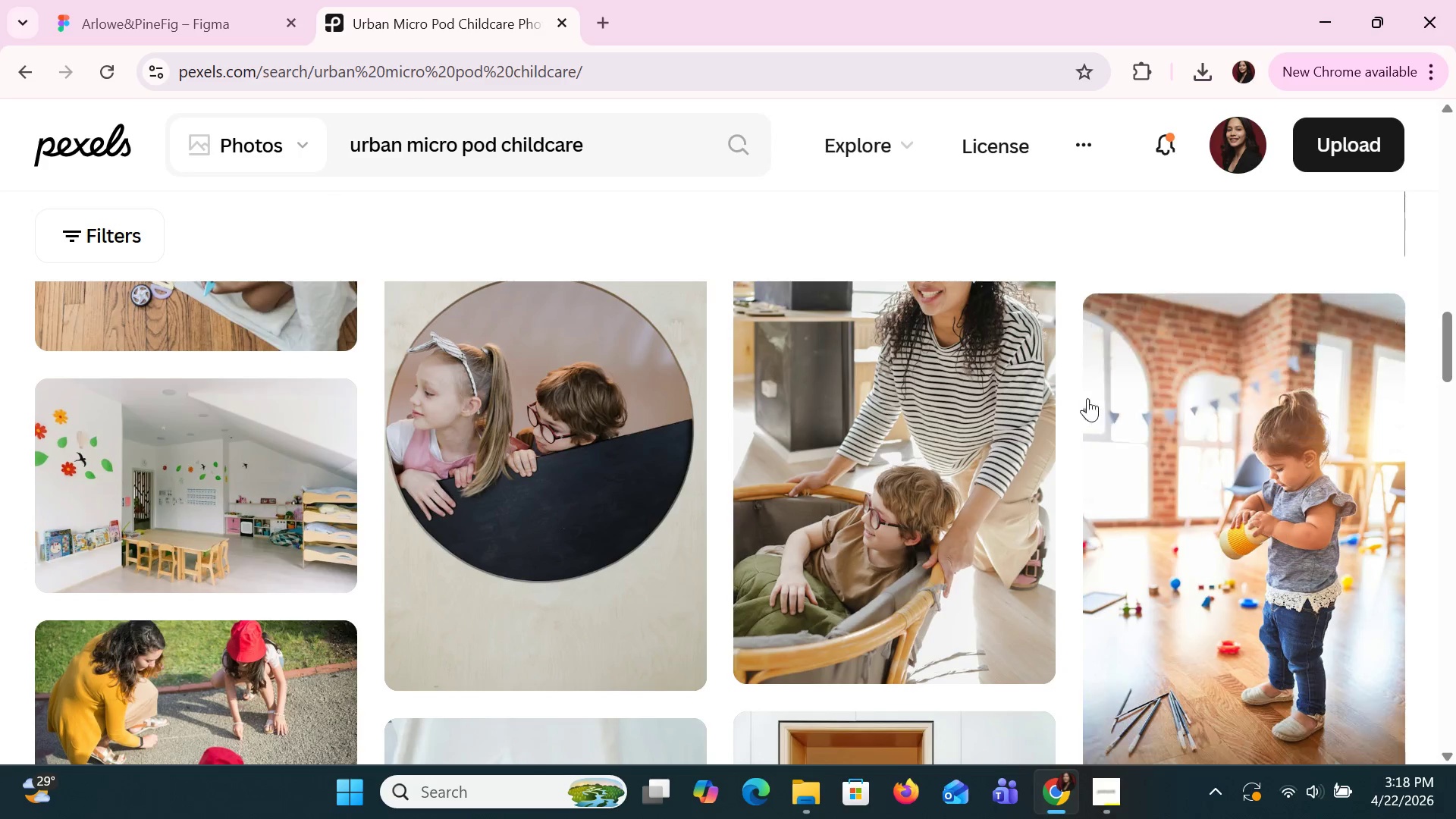 
scroll: coordinate [1084, 494], scroll_direction: down, amount: 13.0
 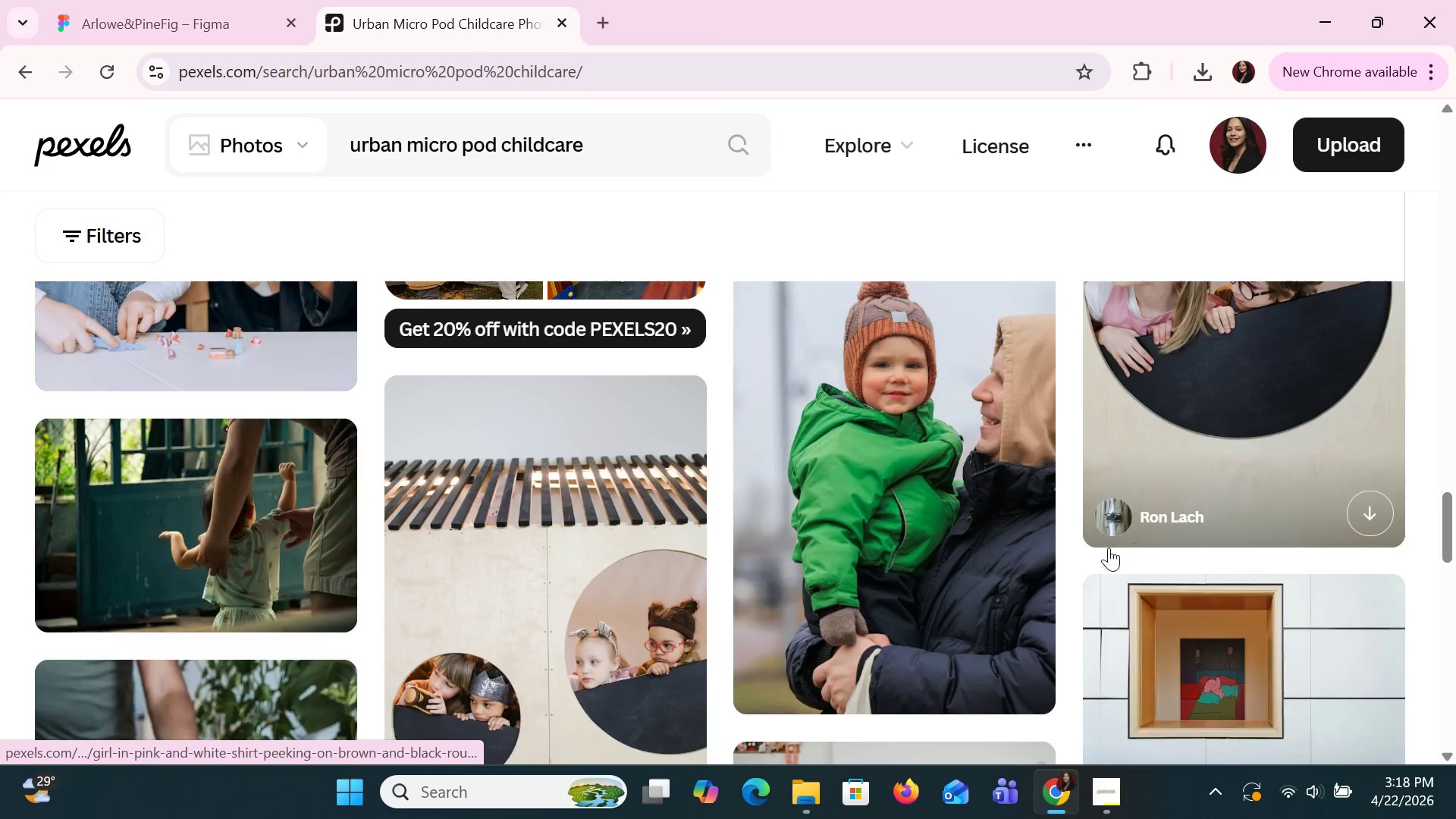 
mouse_move([1019, 579])
 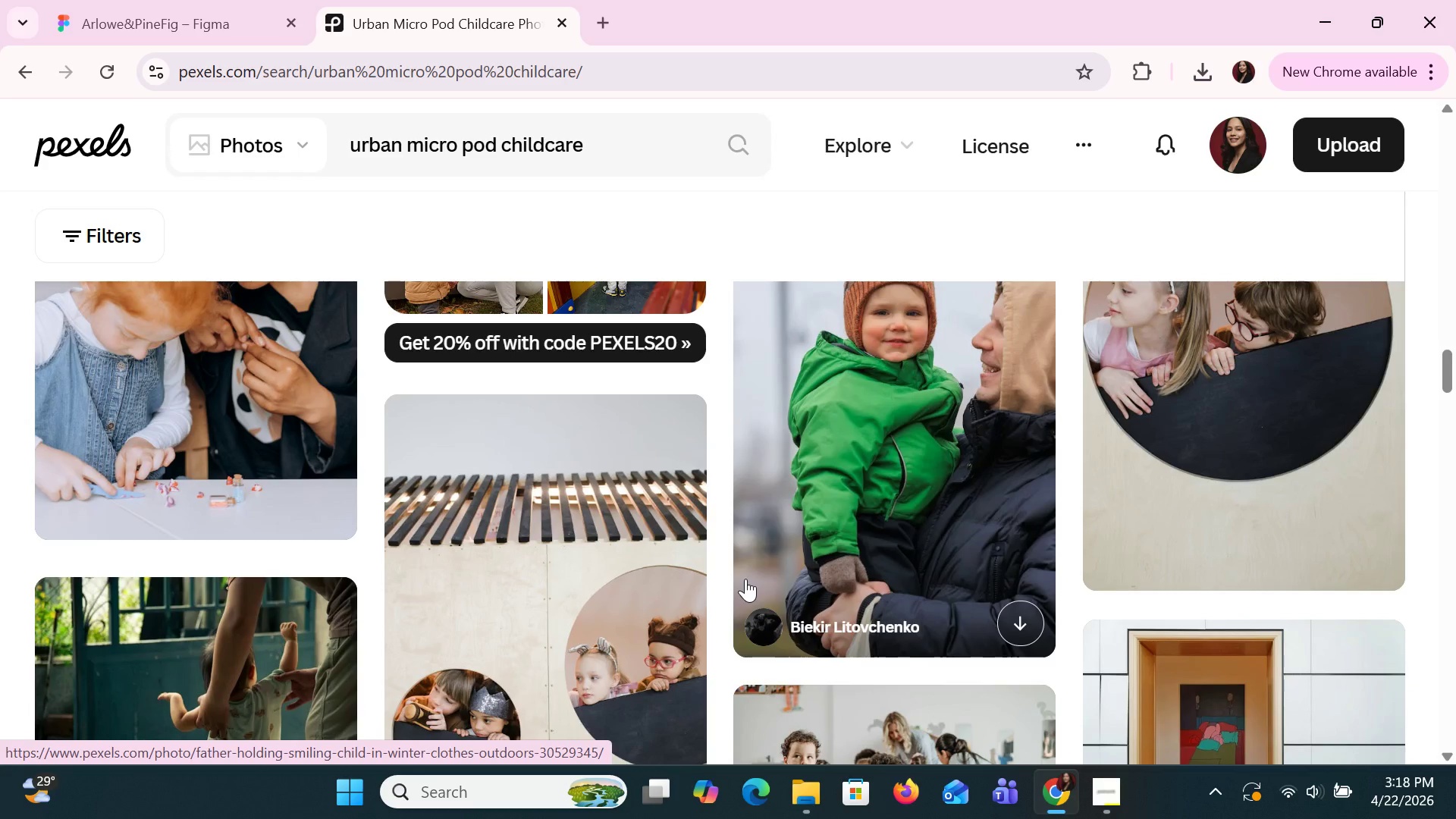 
wait(5.0)
 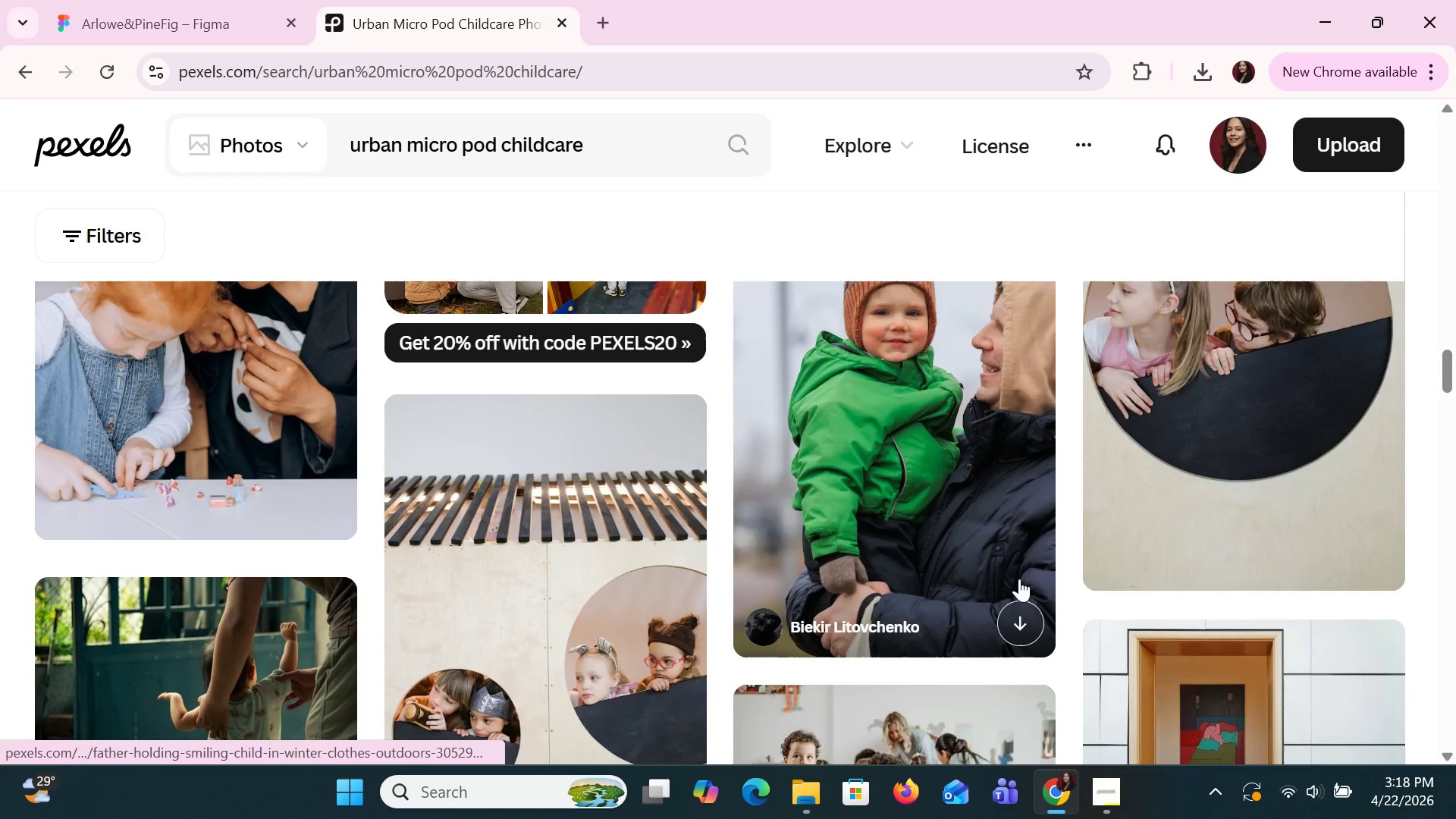 
scroll: coordinate [771, 604], scroll_direction: down, amount: 27.0
 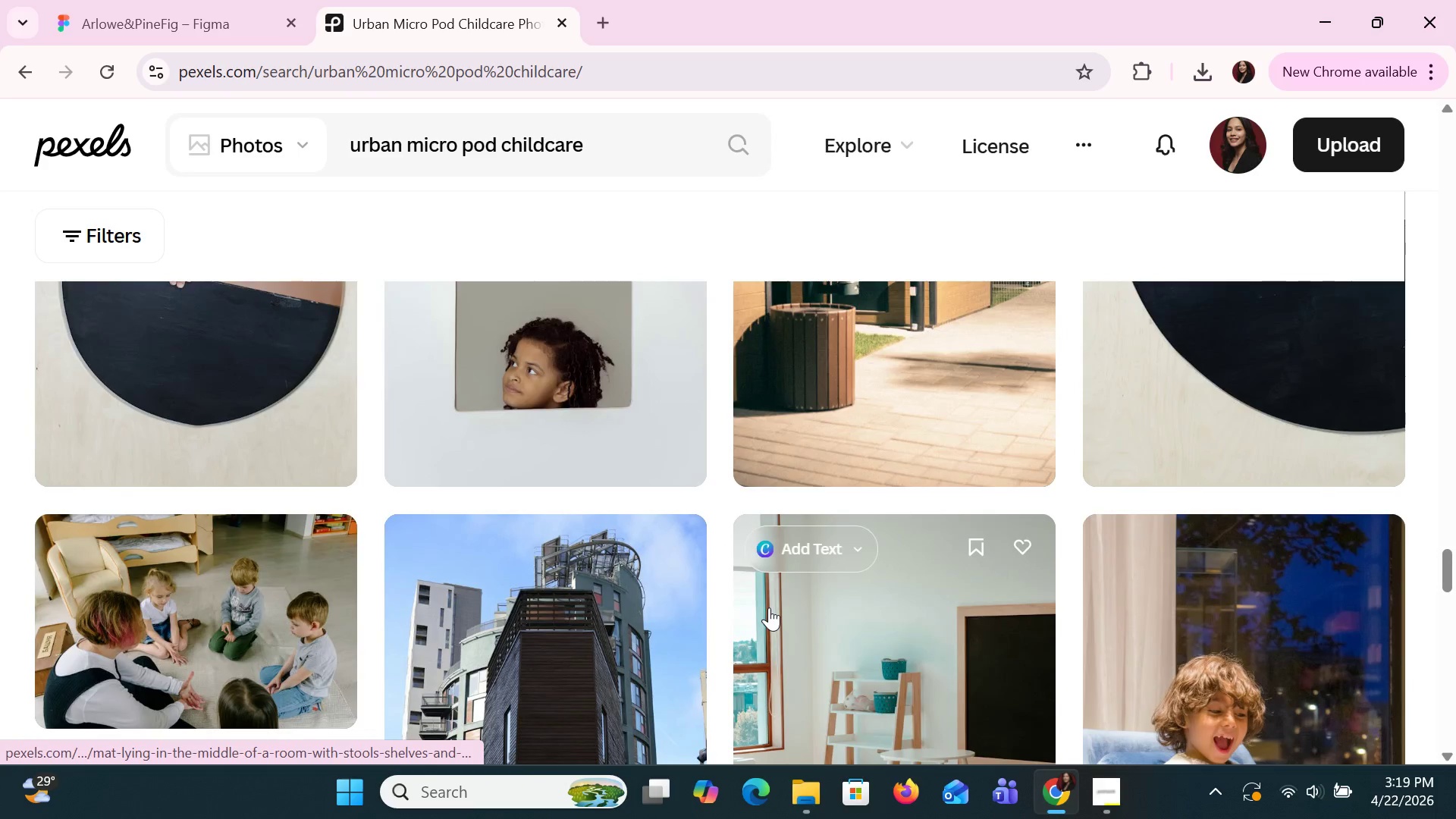 
scroll: coordinate [769, 607], scroll_direction: down, amount: 3.0
 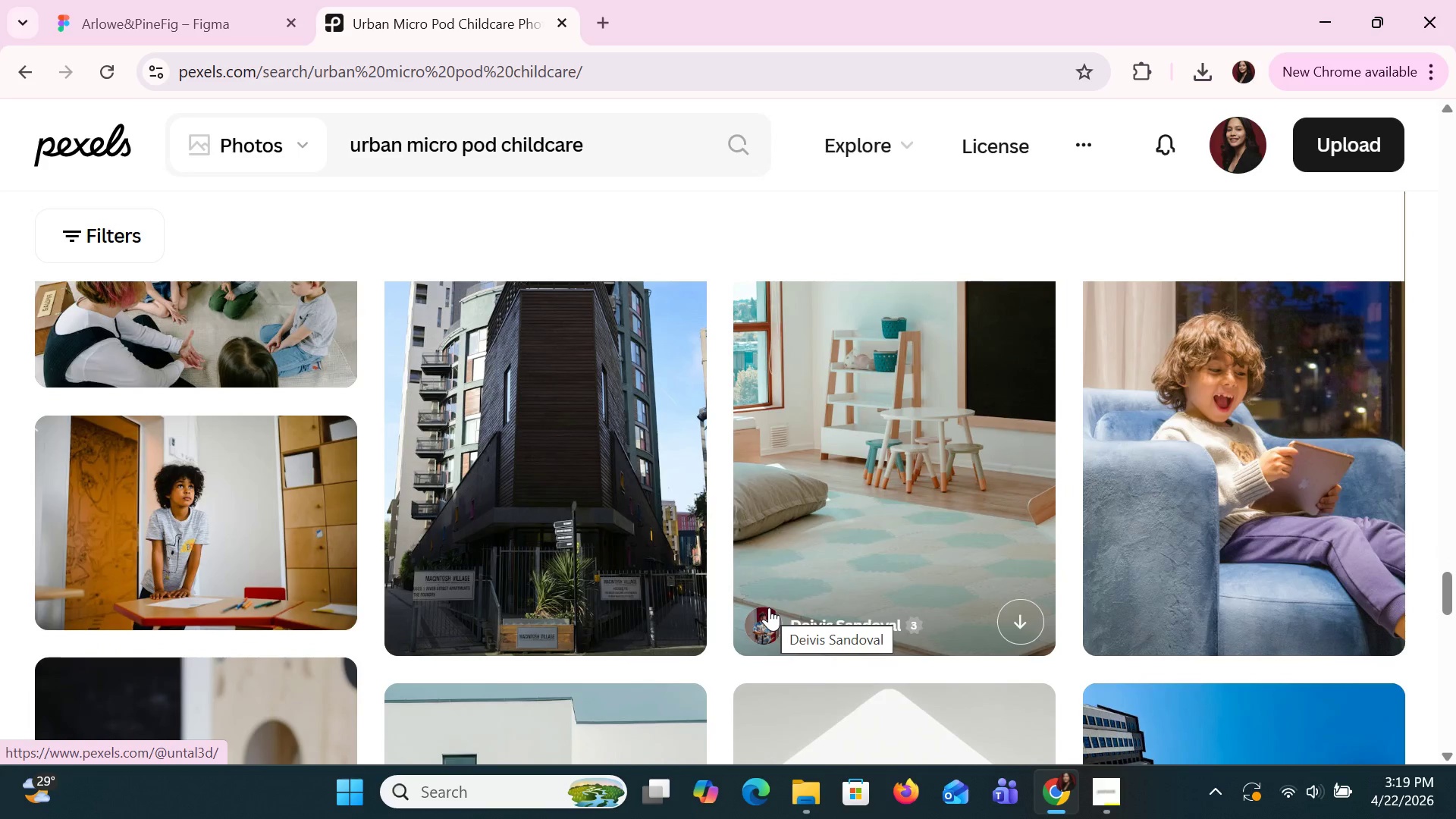 
scroll: coordinate [767, 567], scroll_direction: up, amount: 21.0
 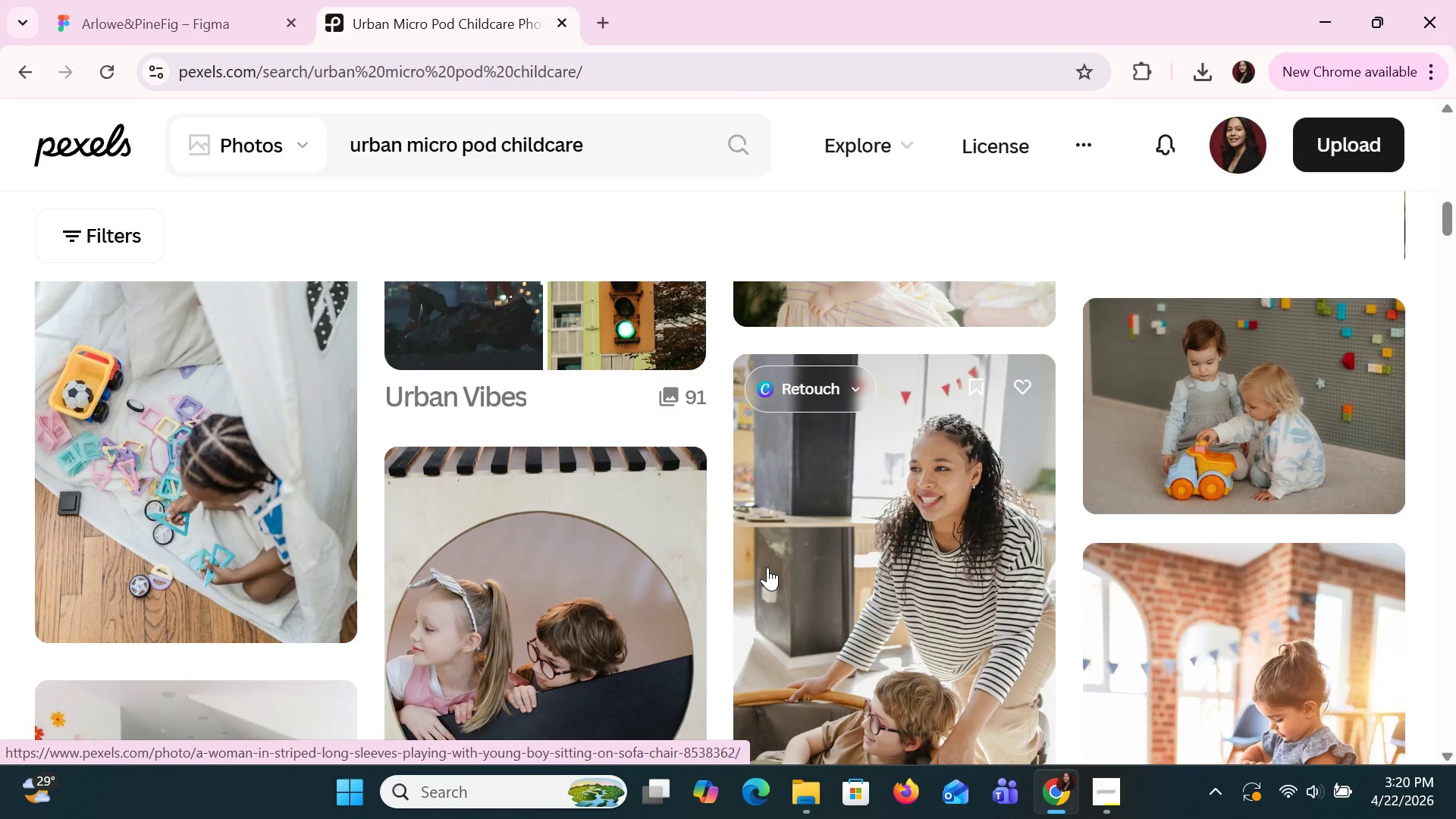 
wait(85.45)
 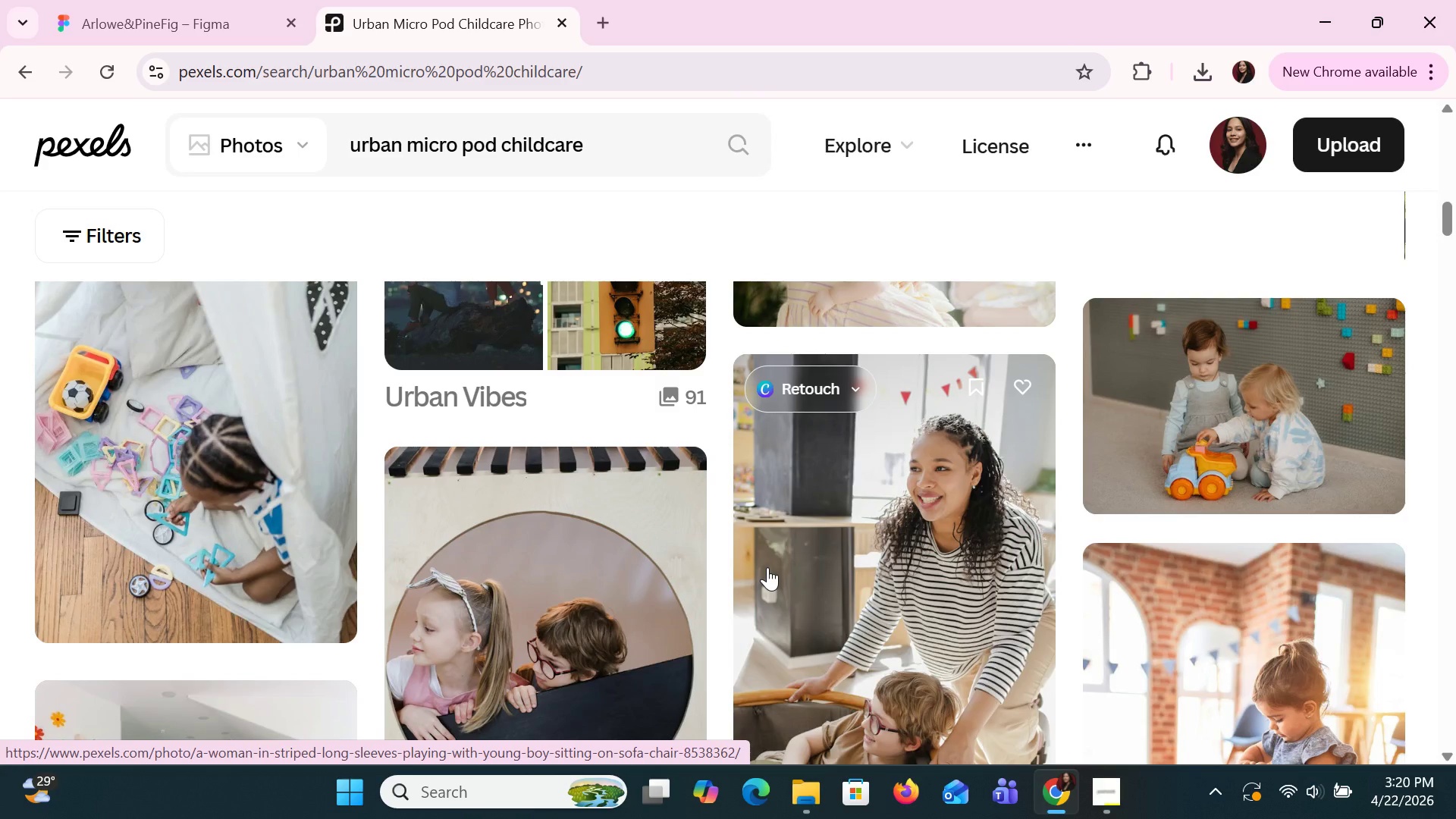 
scroll: coordinate [1058, 585], scroll_direction: down, amount: 9.0
 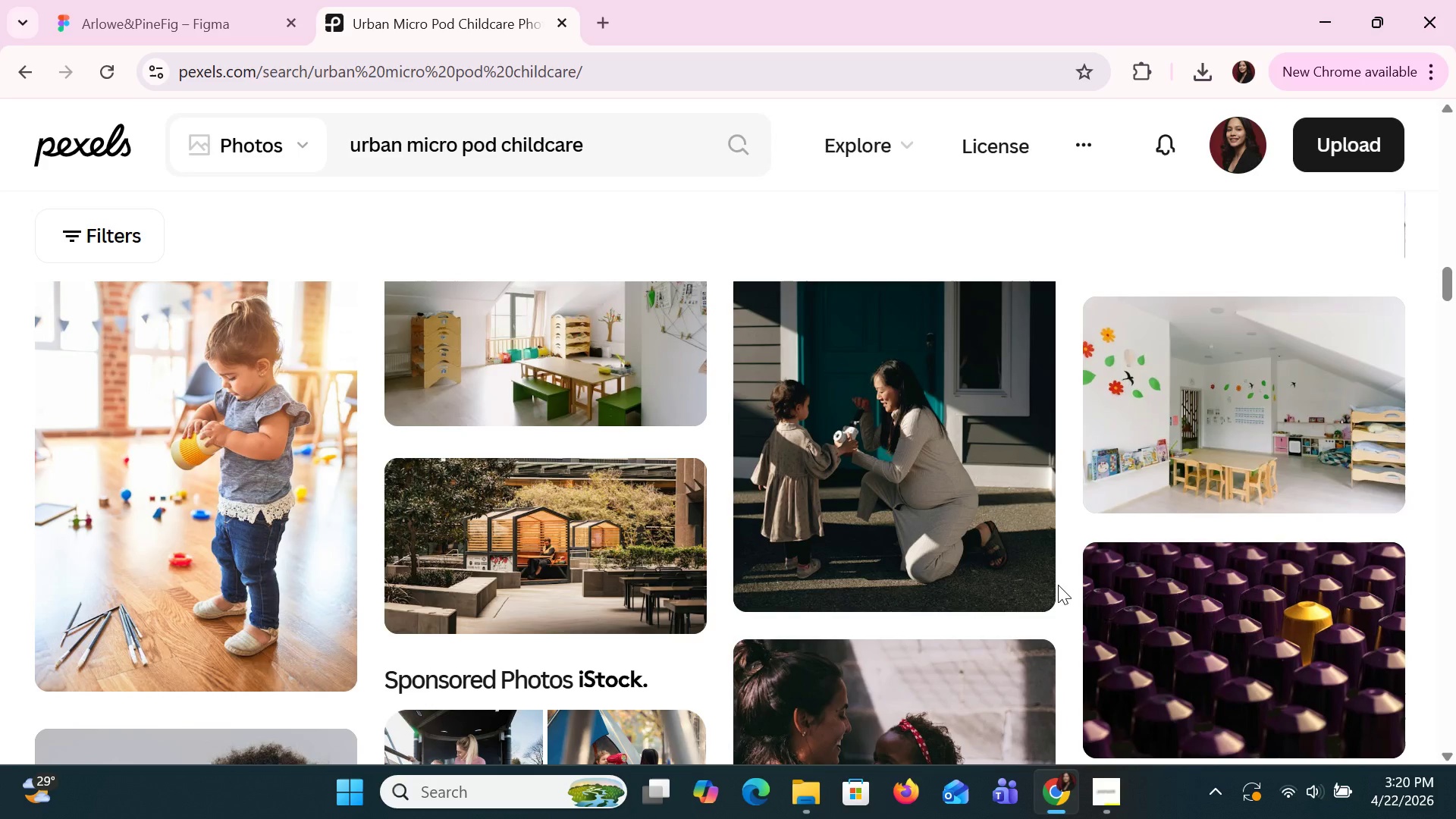 
scroll: coordinate [1058, 584], scroll_direction: up, amount: 17.0
 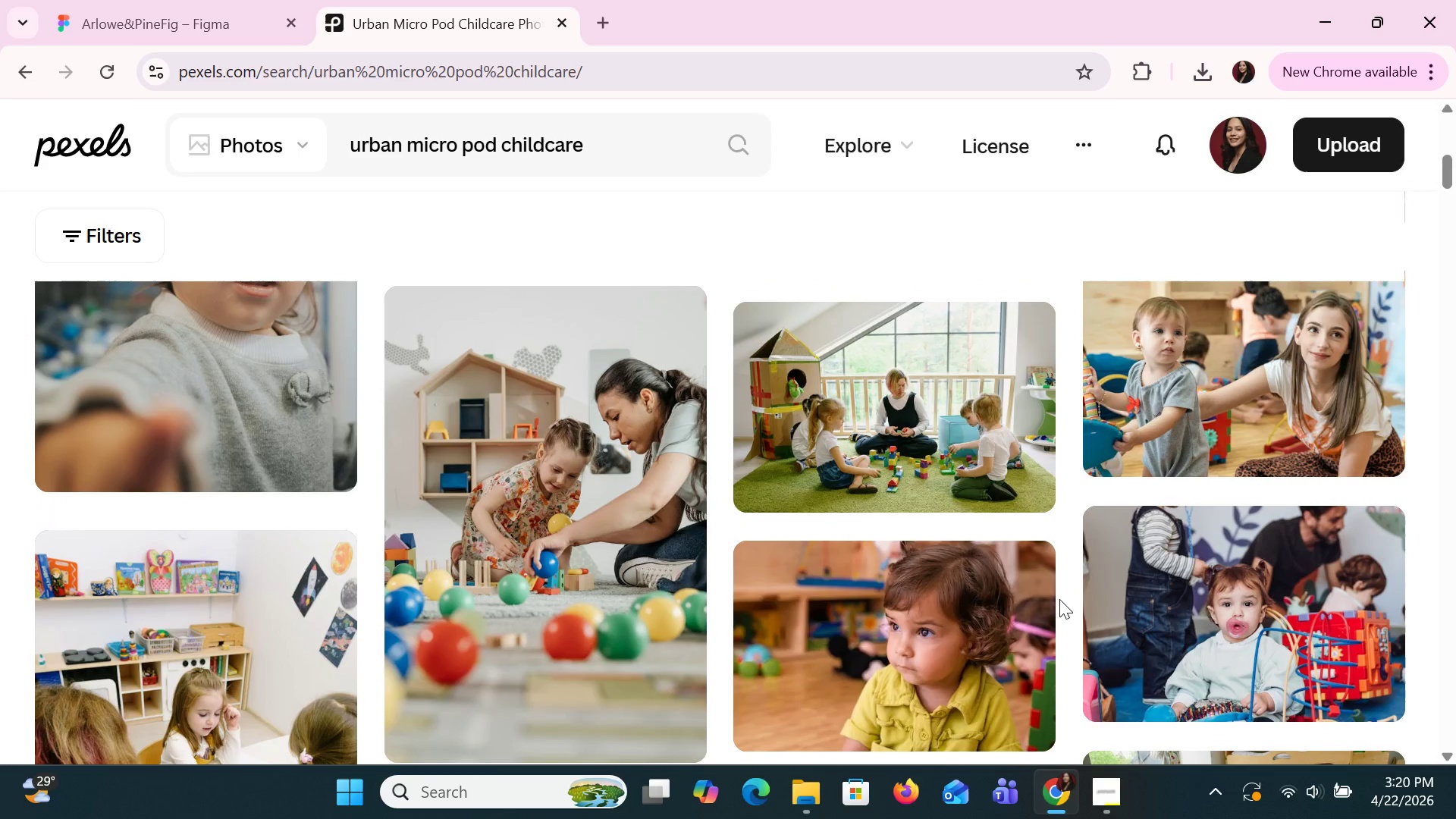 
scroll: coordinate [1059, 605], scroll_direction: down, amount: 1.0
 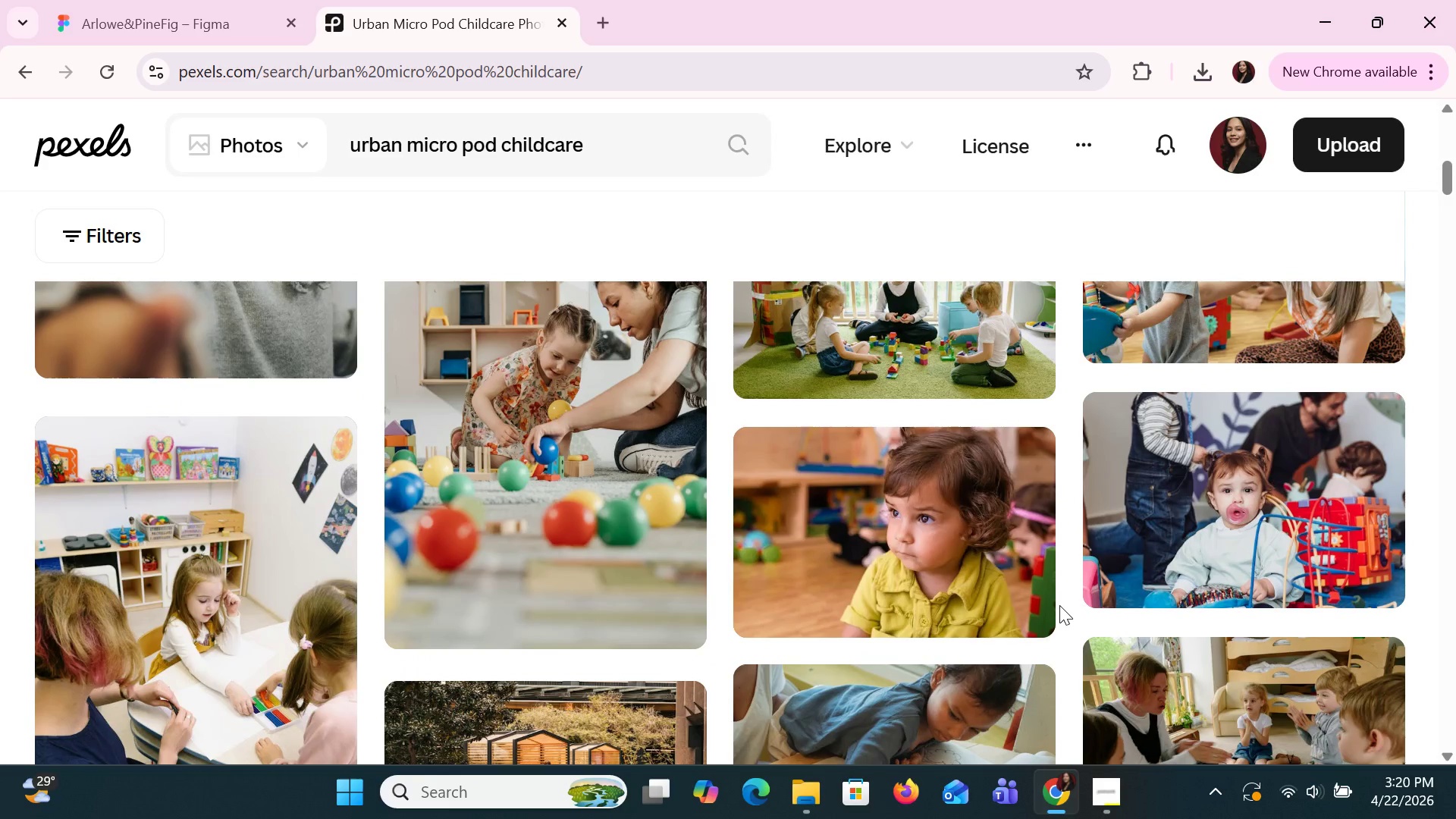 
scroll: coordinate [1059, 605], scroll_direction: up, amount: 1.0
 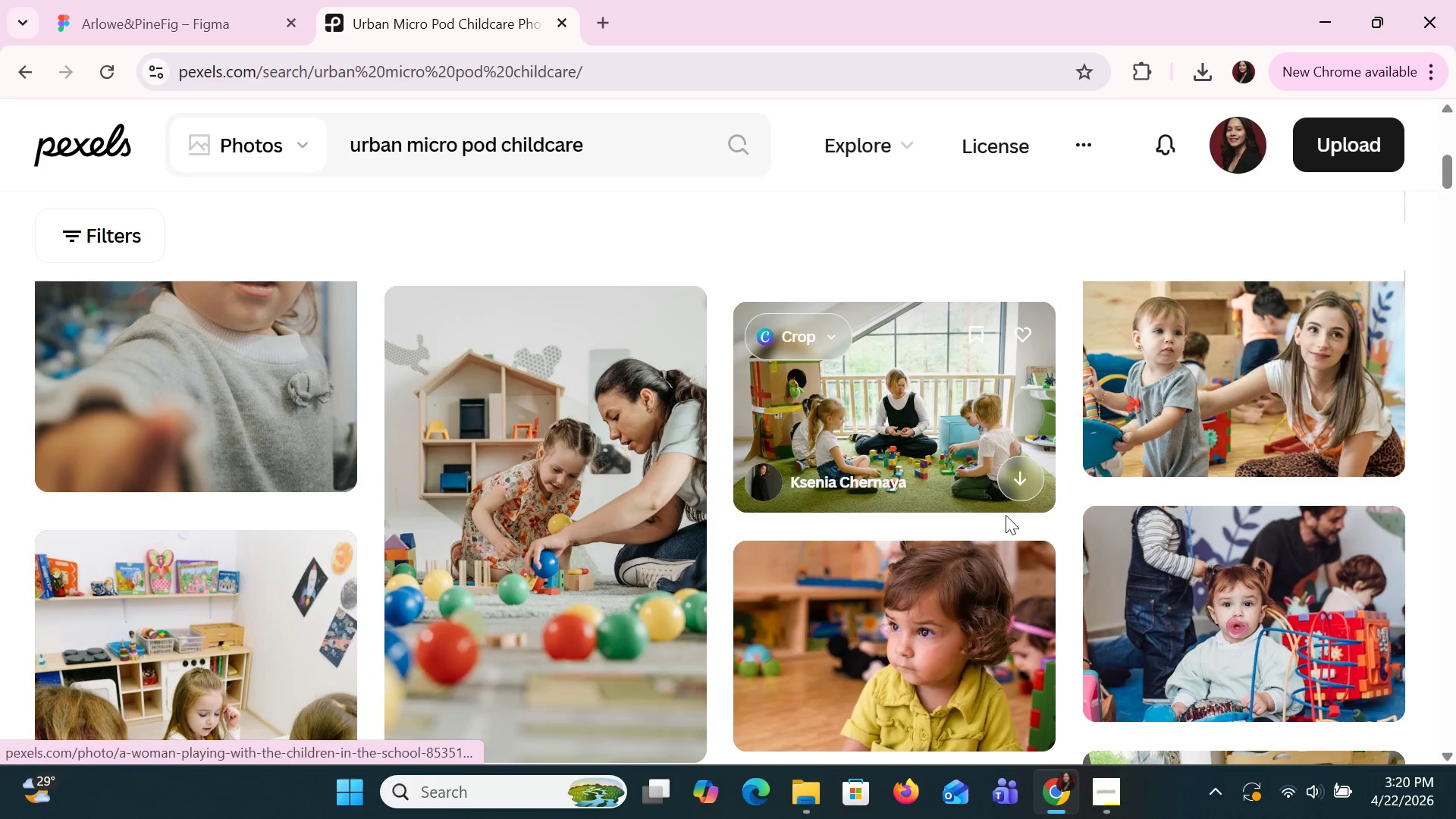 
scroll: coordinate [1235, 577], scroll_direction: down, amount: 6.0
 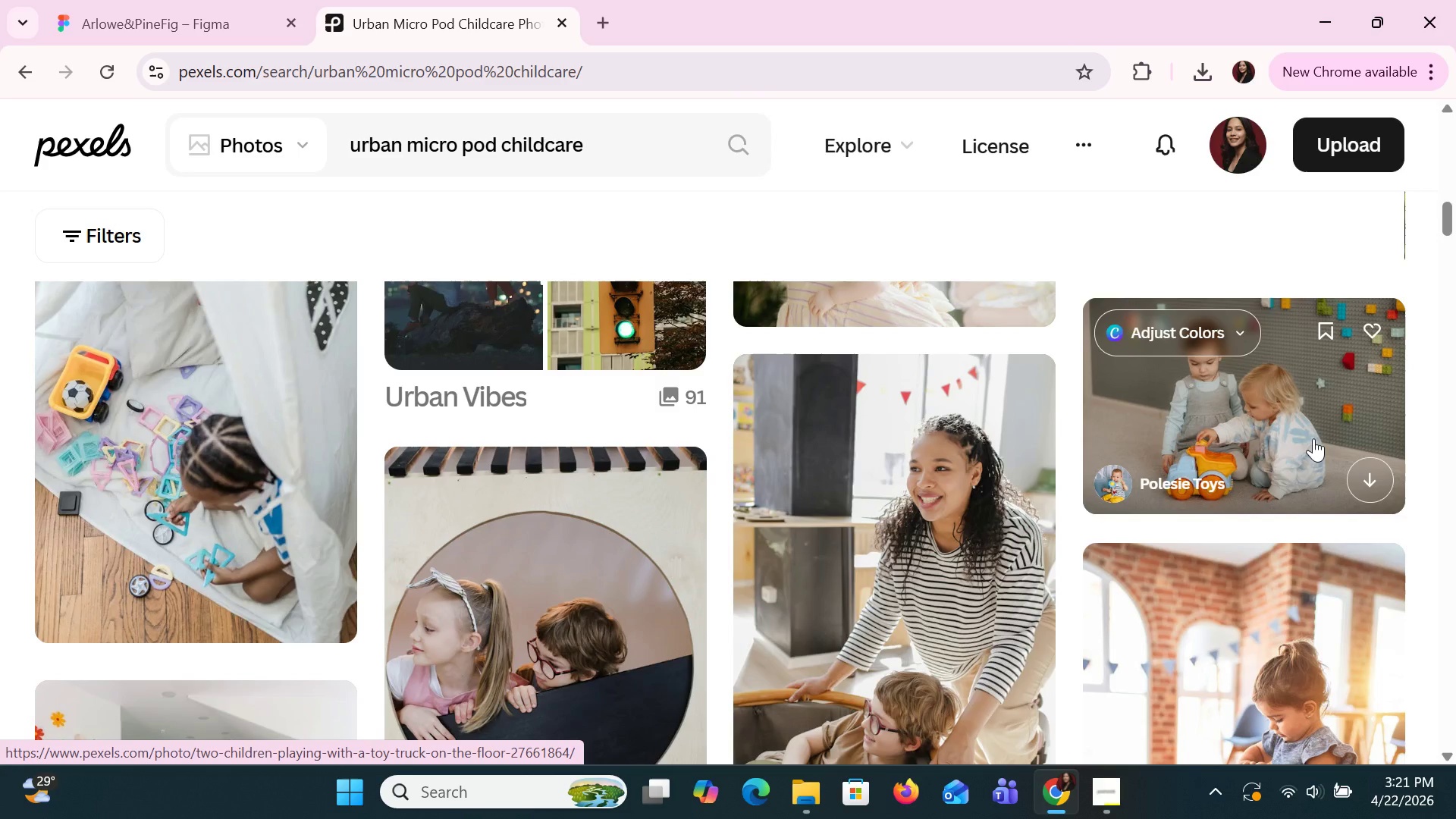 
wait(44.95)
 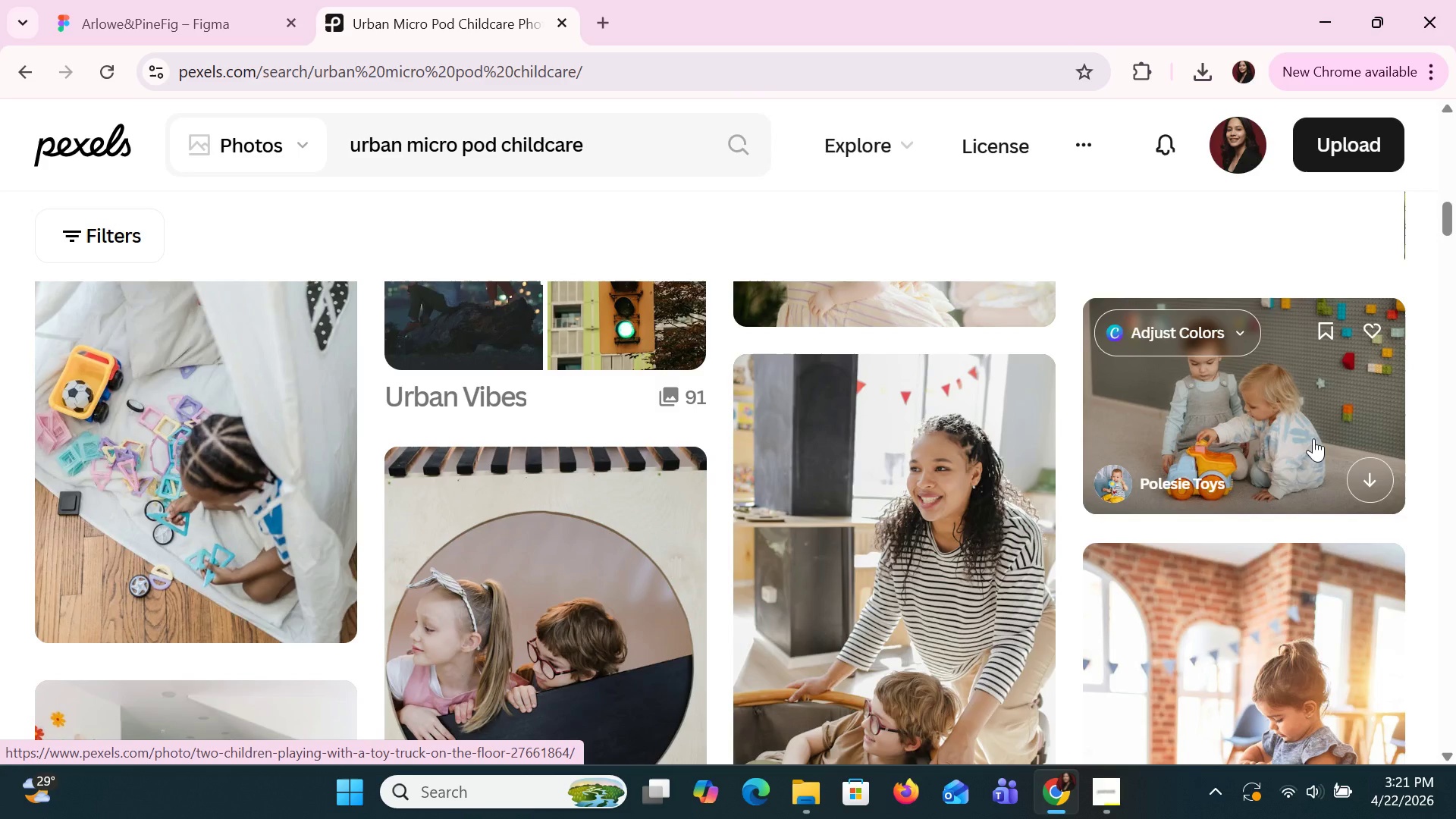 
scroll: coordinate [1131, 500], scroll_direction: down, amount: 7.0
 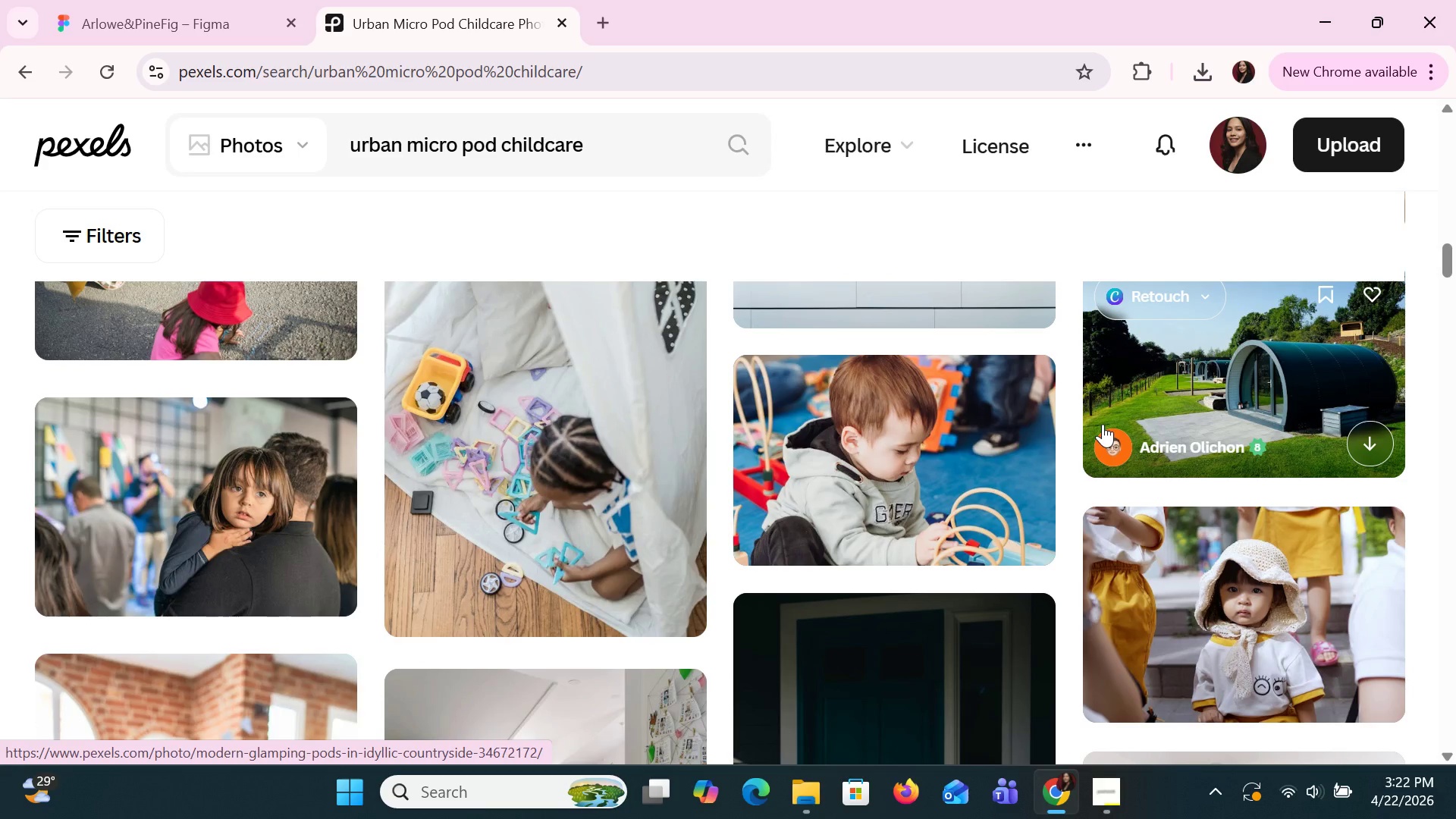 
wait(17.56)
 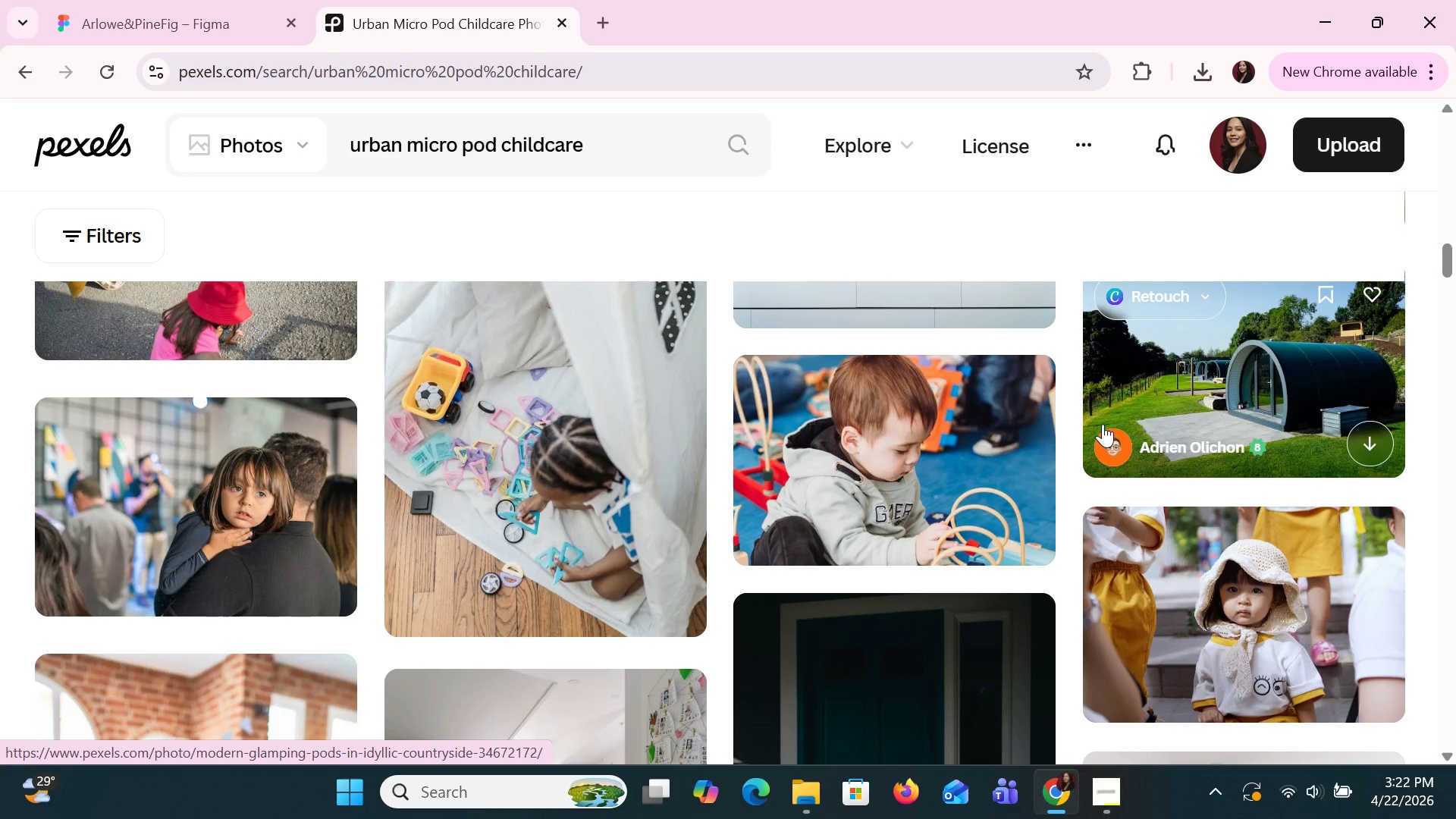 
scroll: coordinate [870, 604], scroll_direction: down, amount: 13.0
 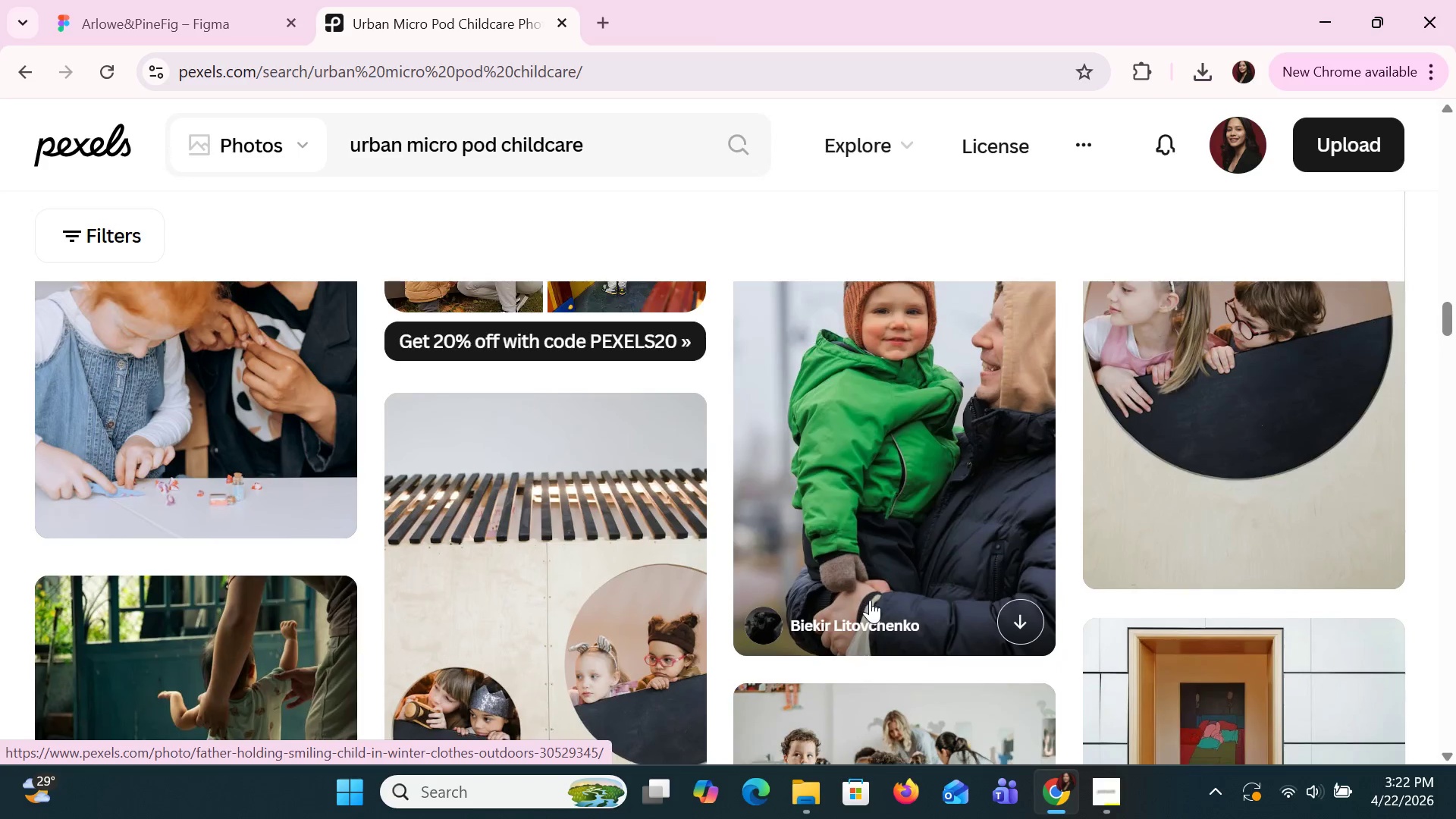 
scroll: coordinate [871, 599], scroll_direction: down, amount: 4.0
 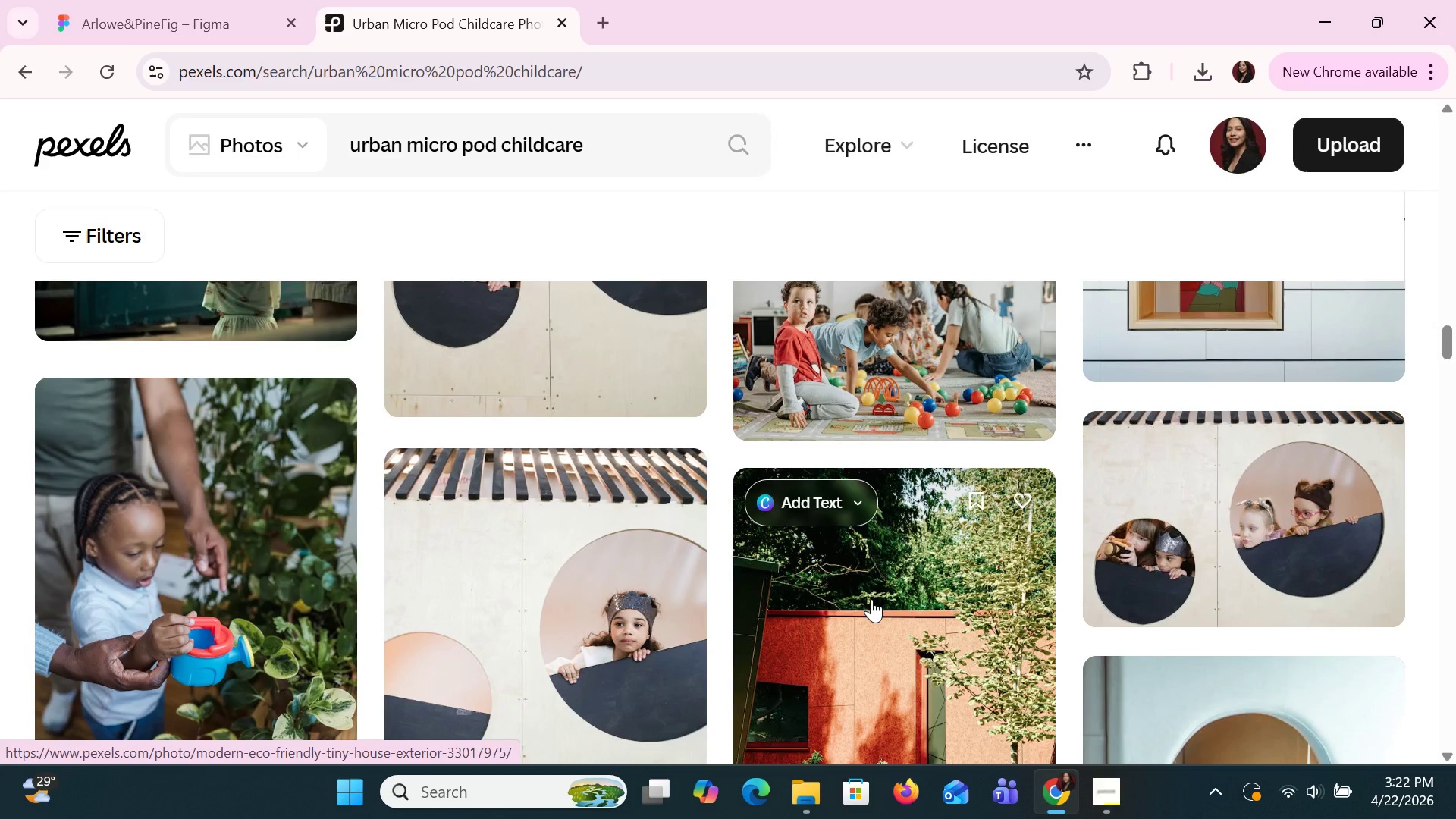 
wait(21.38)
 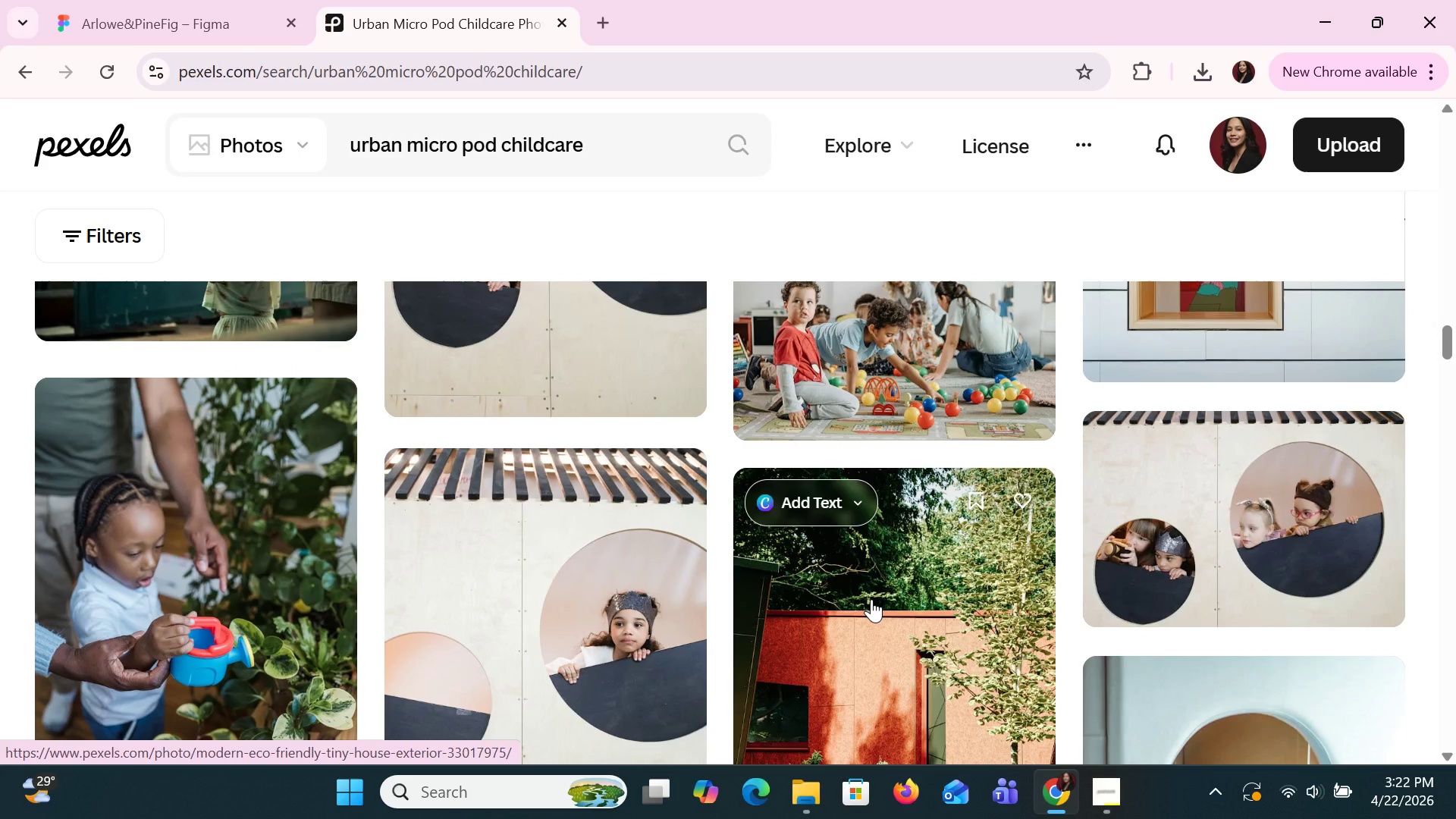 
scroll: coordinate [803, 461], scroll_direction: down, amount: 6.0
 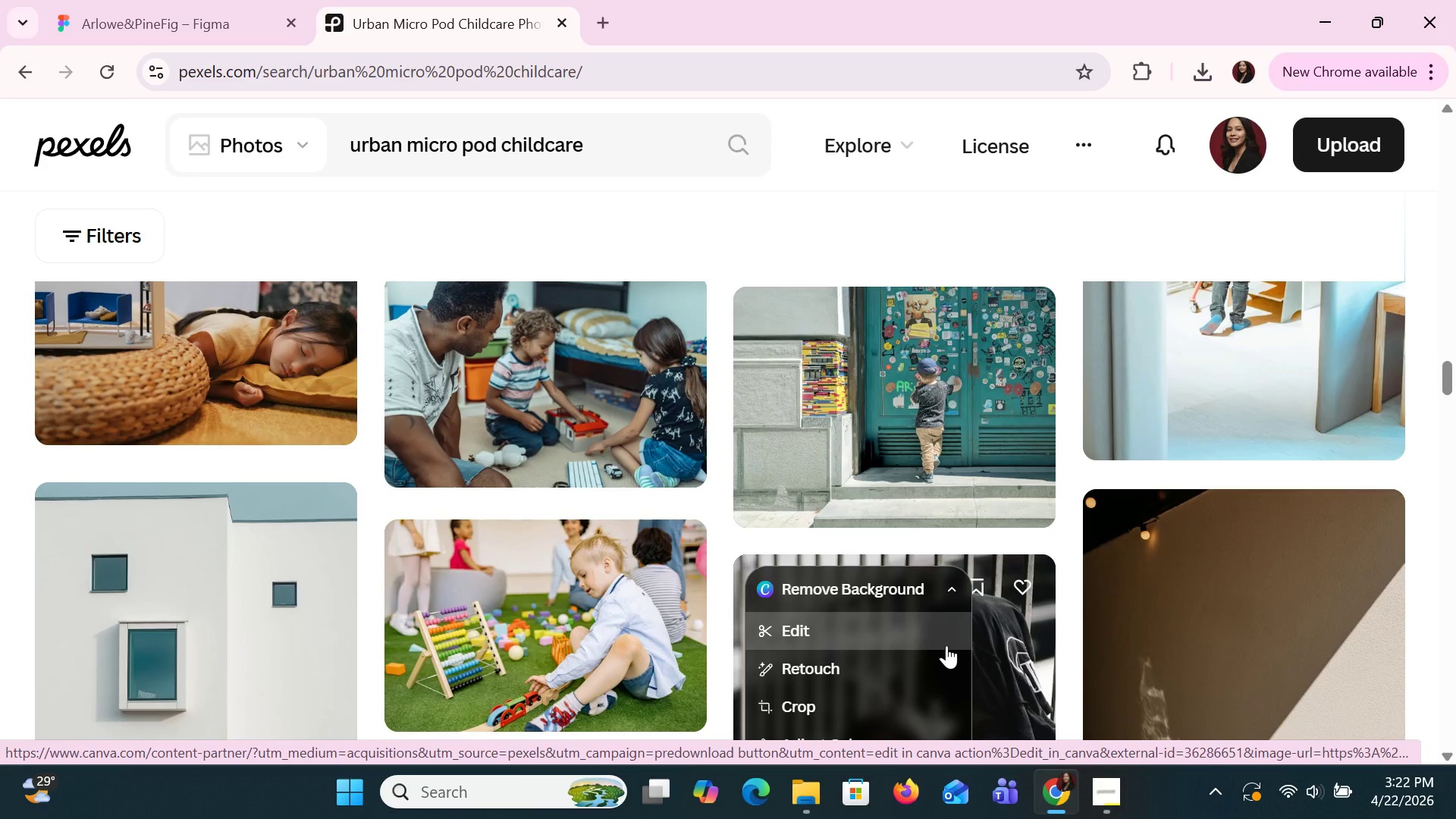 
left_click([617, 164])
 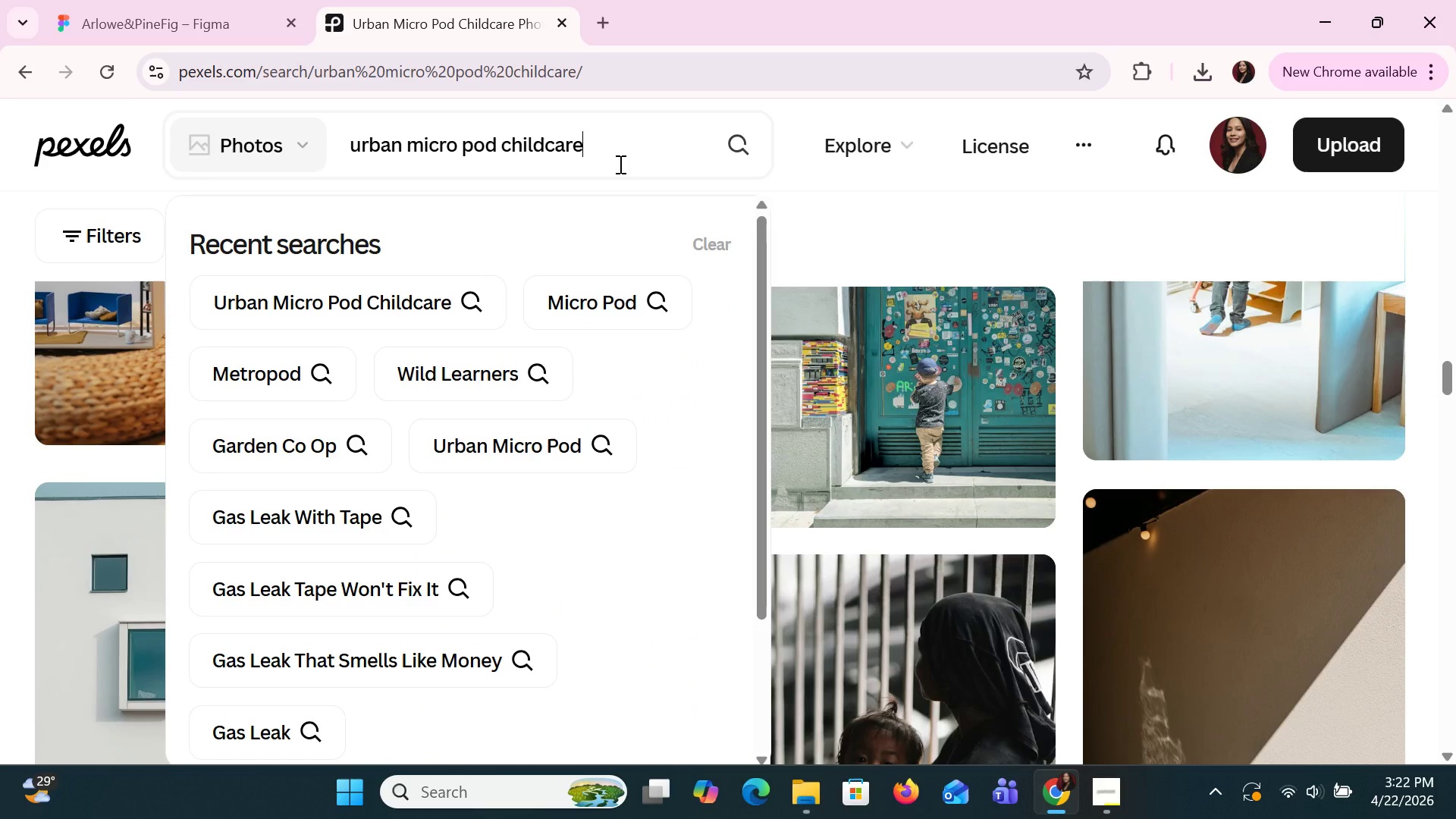 
key(Enter)
 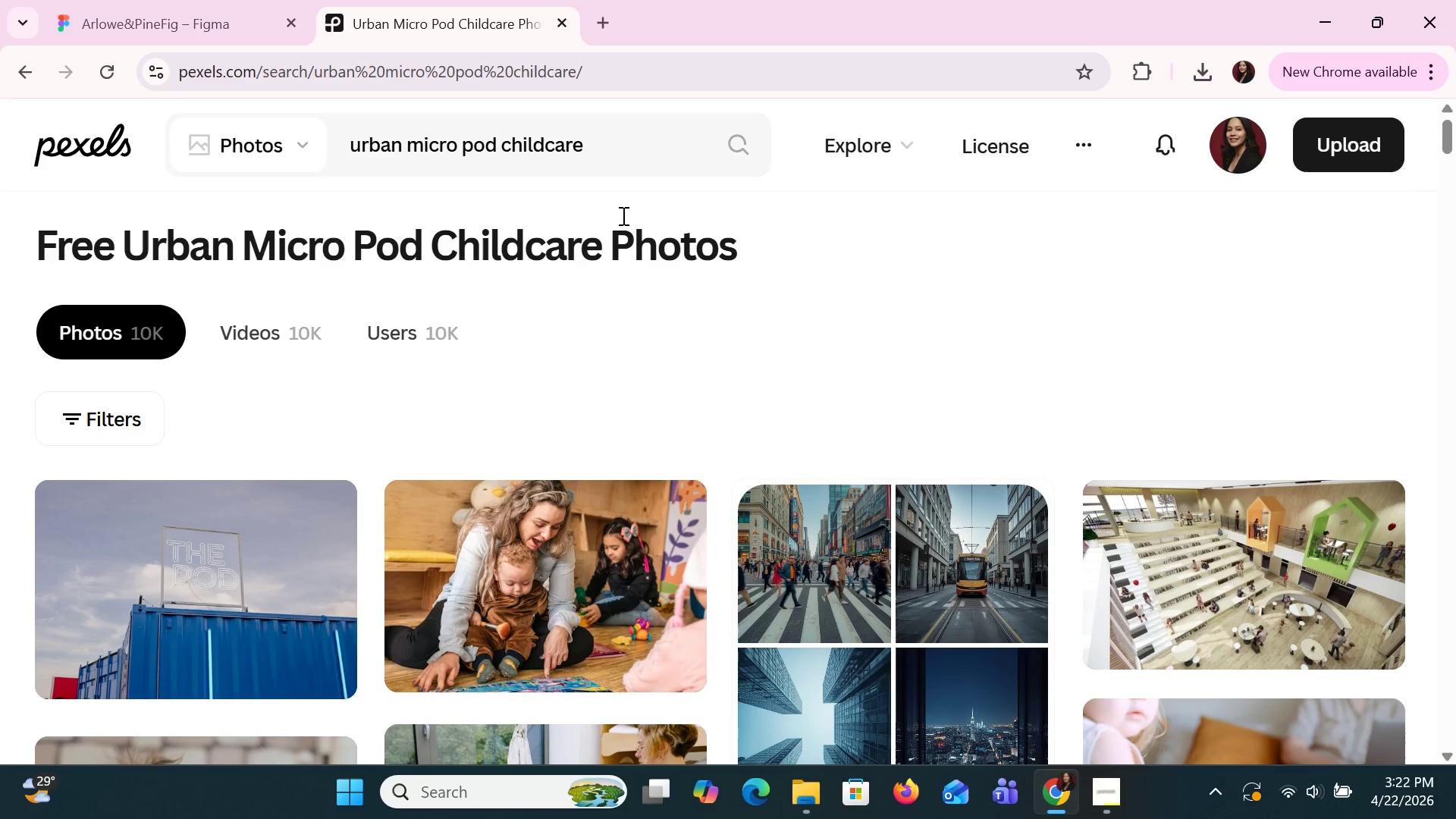 
scroll: coordinate [955, 423], scroll_direction: down, amount: 2.0
 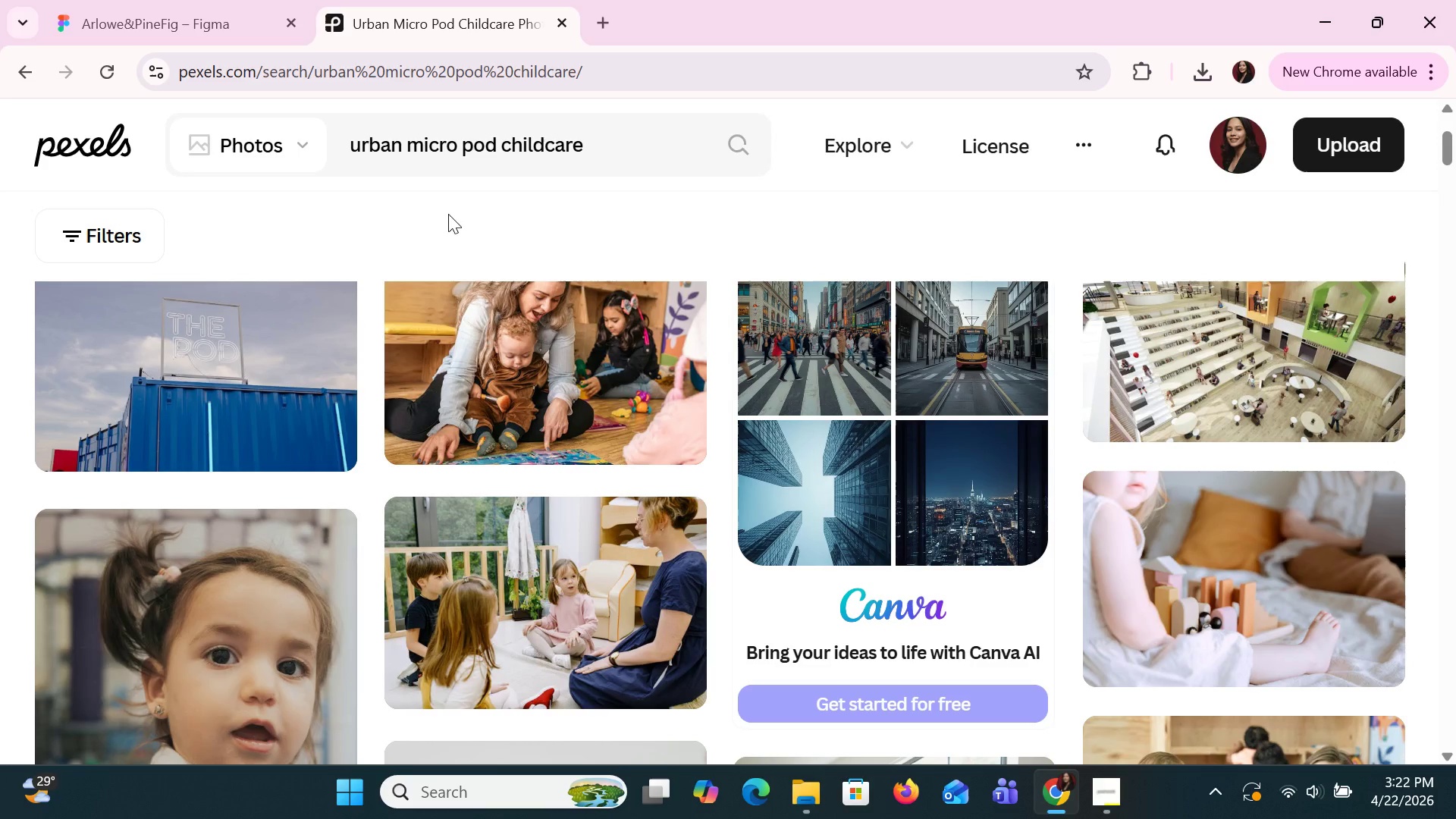 
key(Alt+AltLeft)
 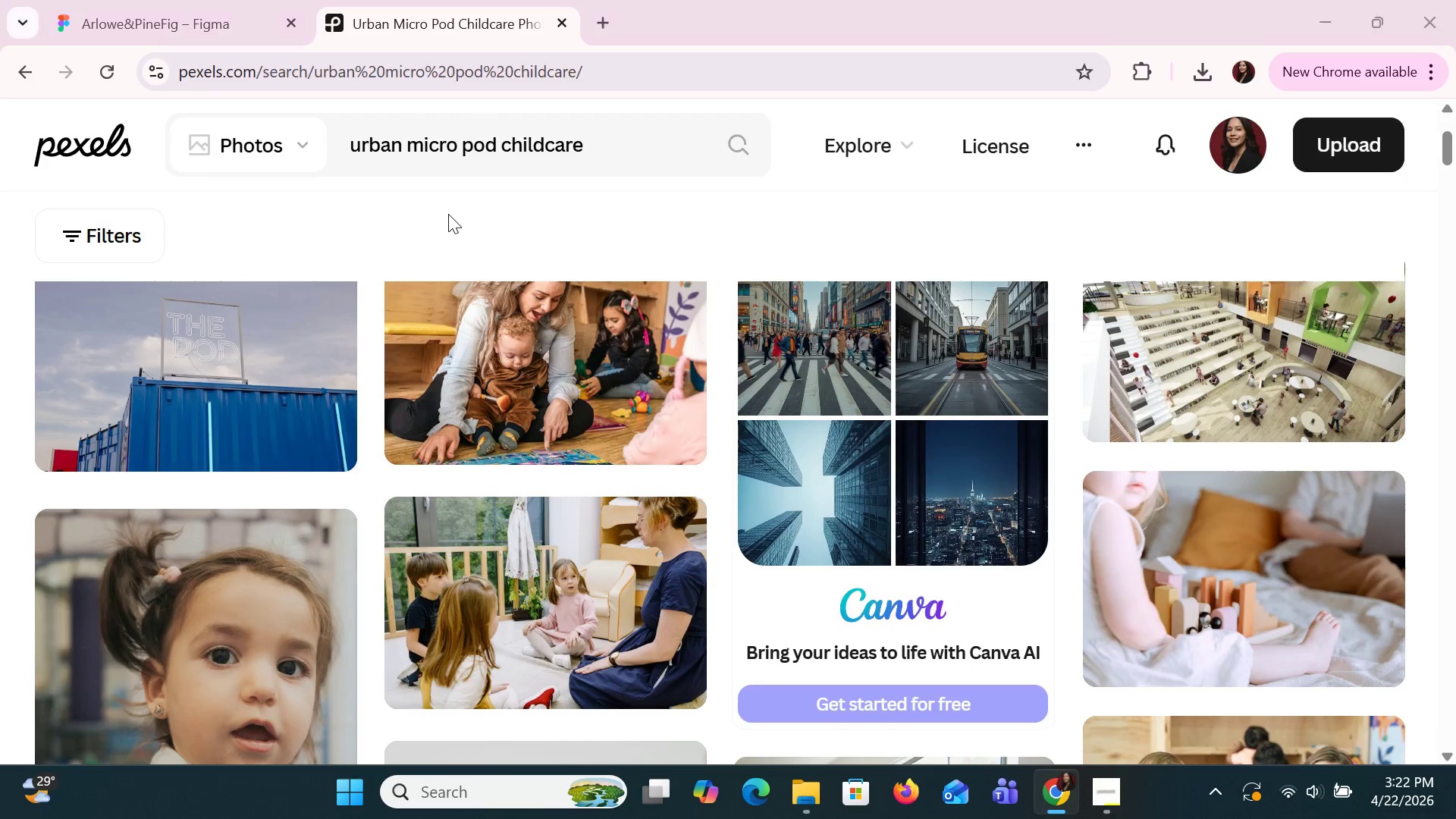 
key(Alt+Tab)